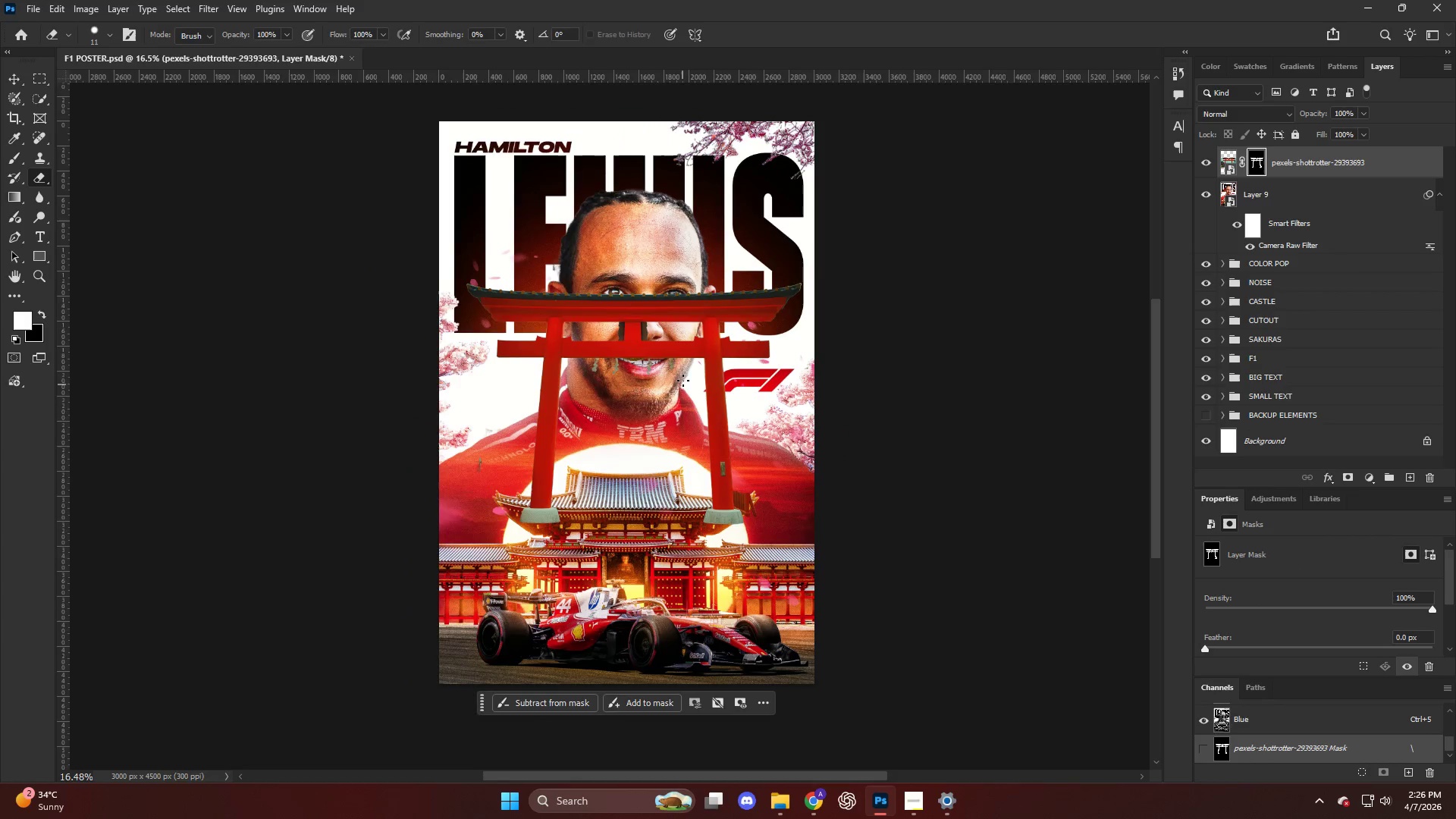 
hold_key(key=AltLeft, duration=0.31)
 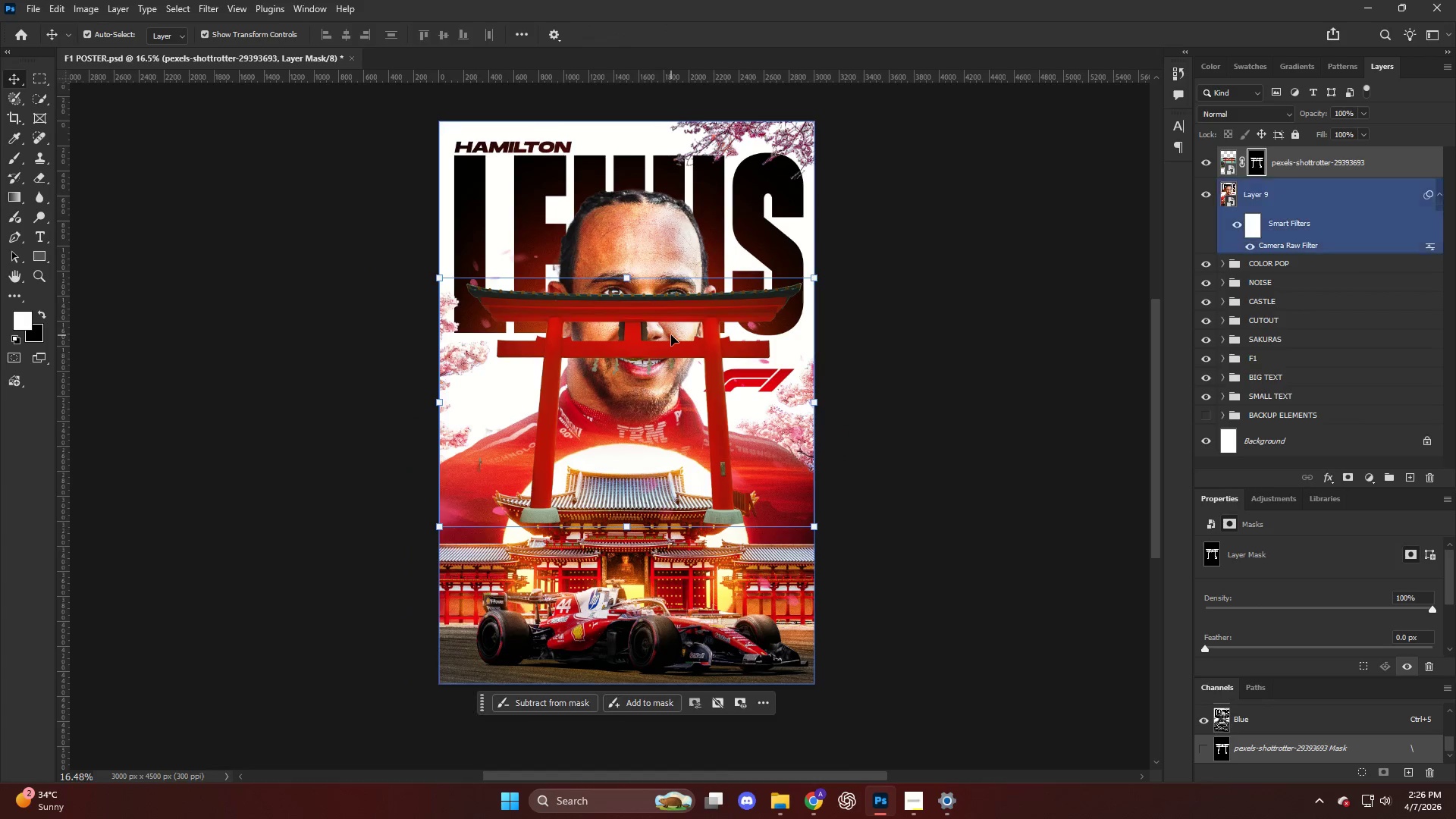 
key(V)
 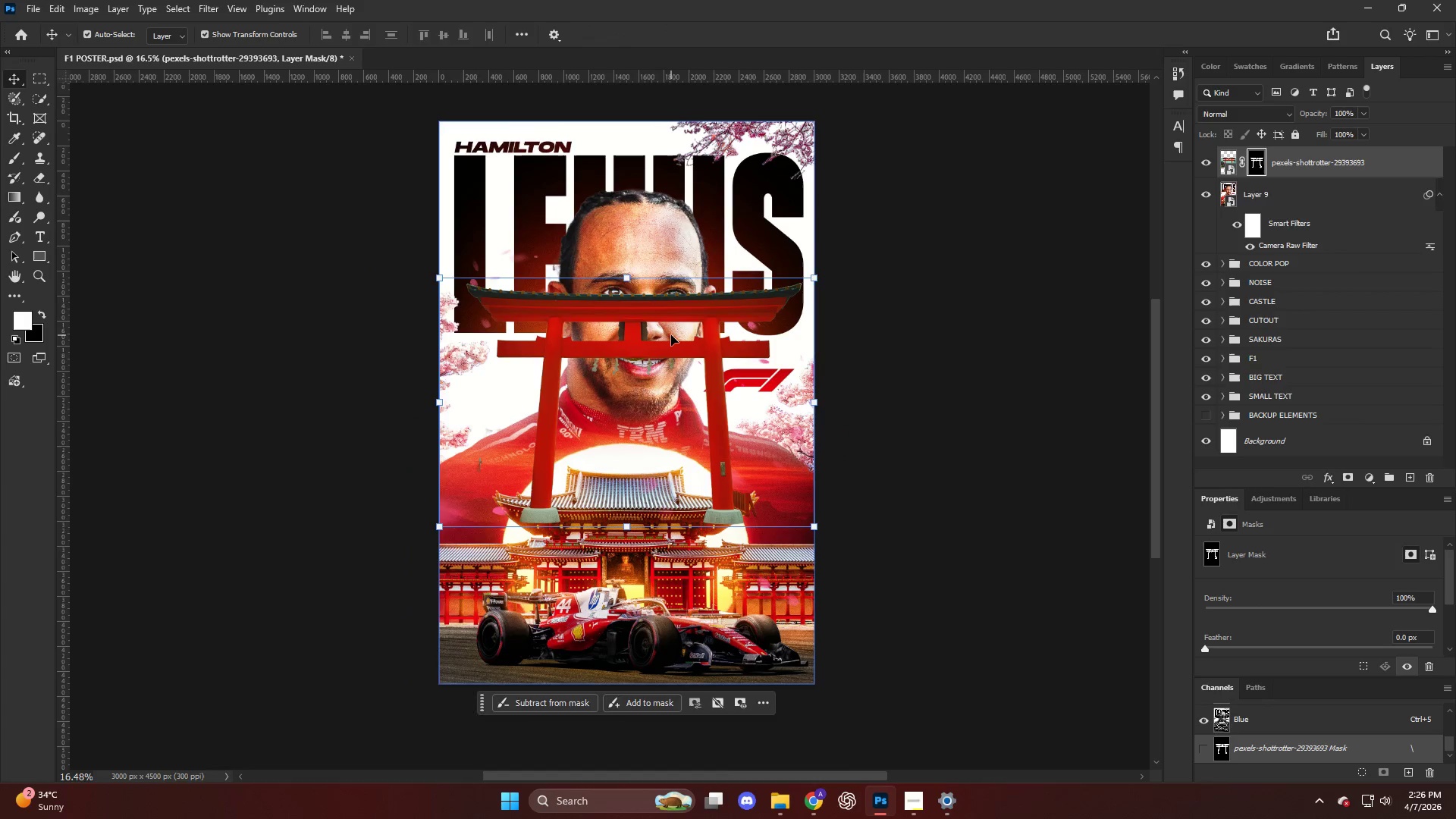 
left_click_drag(start_coordinate=[672, 335], to_coordinate=[668, 378])
 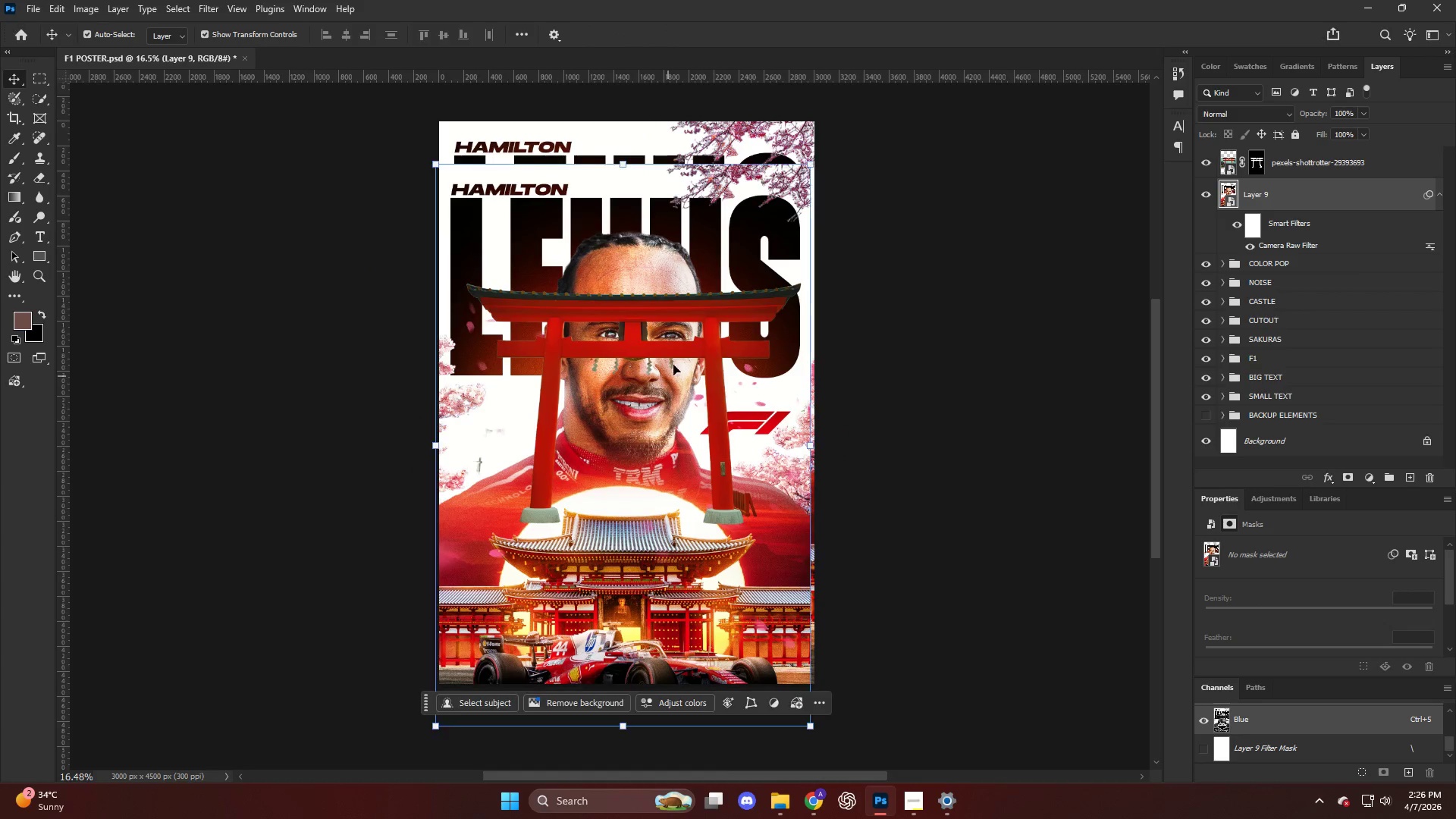 
key(Control+ControlLeft)
 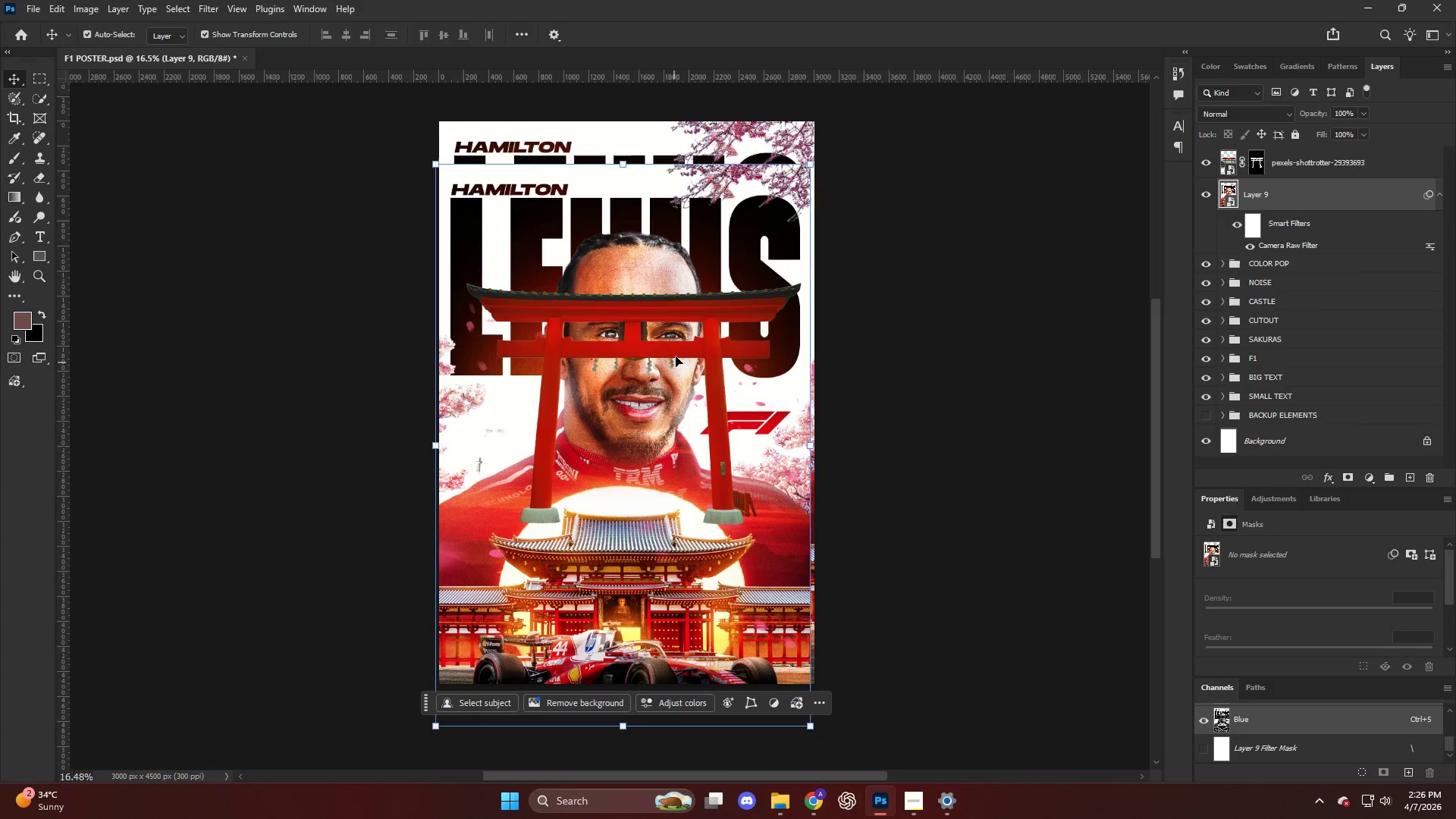 
key(Control+Z)
 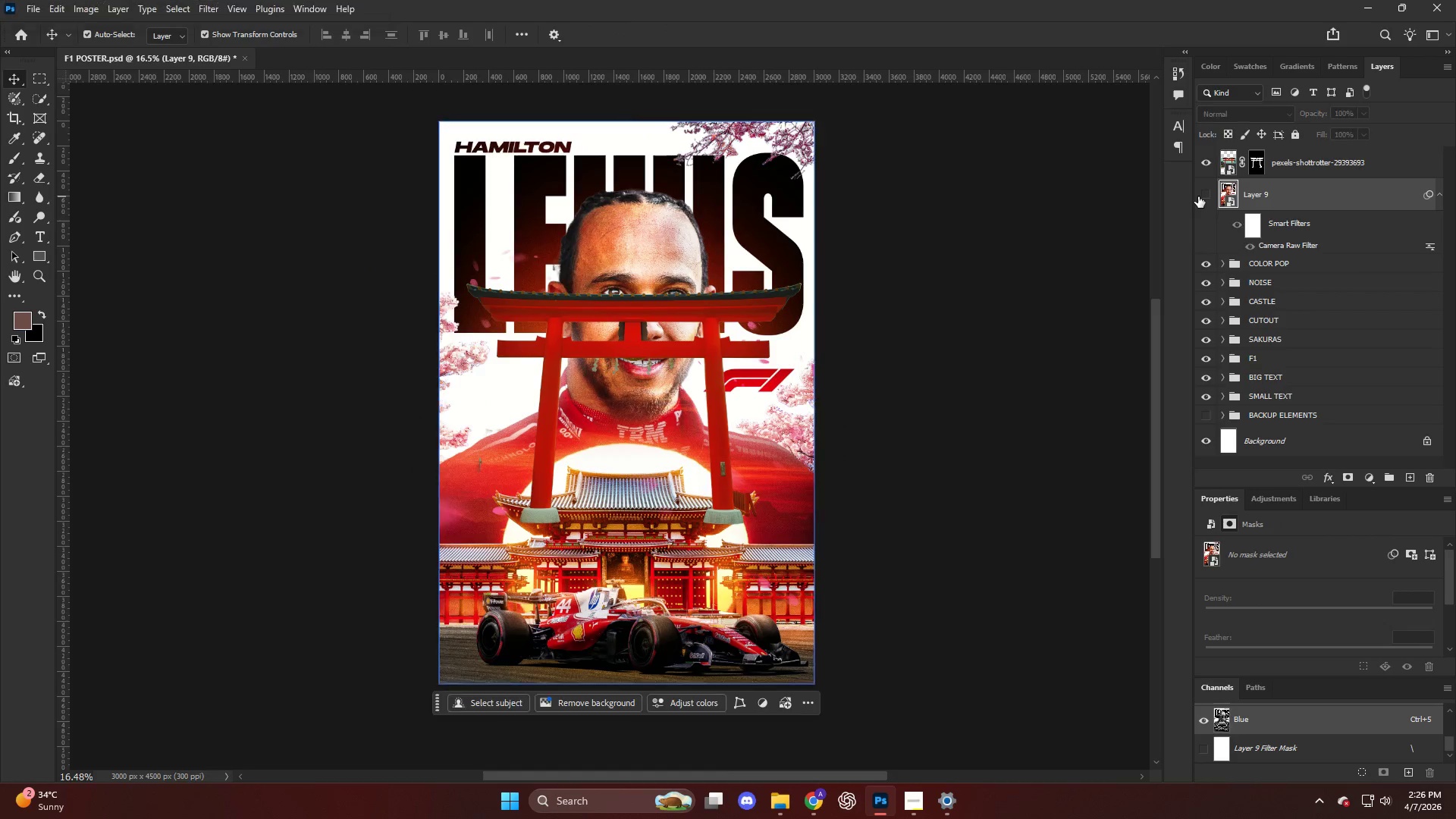 
scroll: coordinate [615, 371], scroll_direction: up, amount: 4.0
 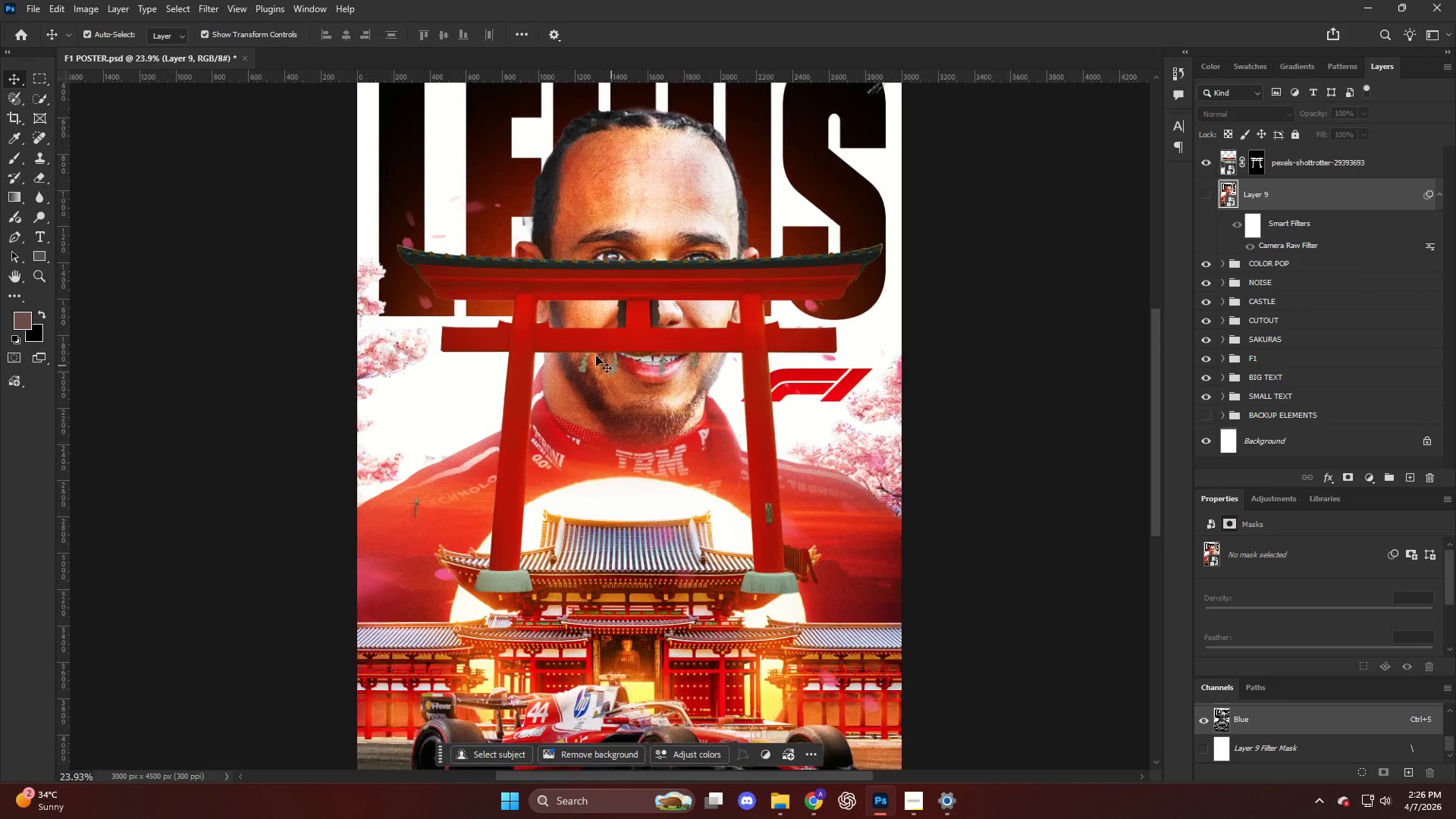 
key(Alt+AltLeft)
 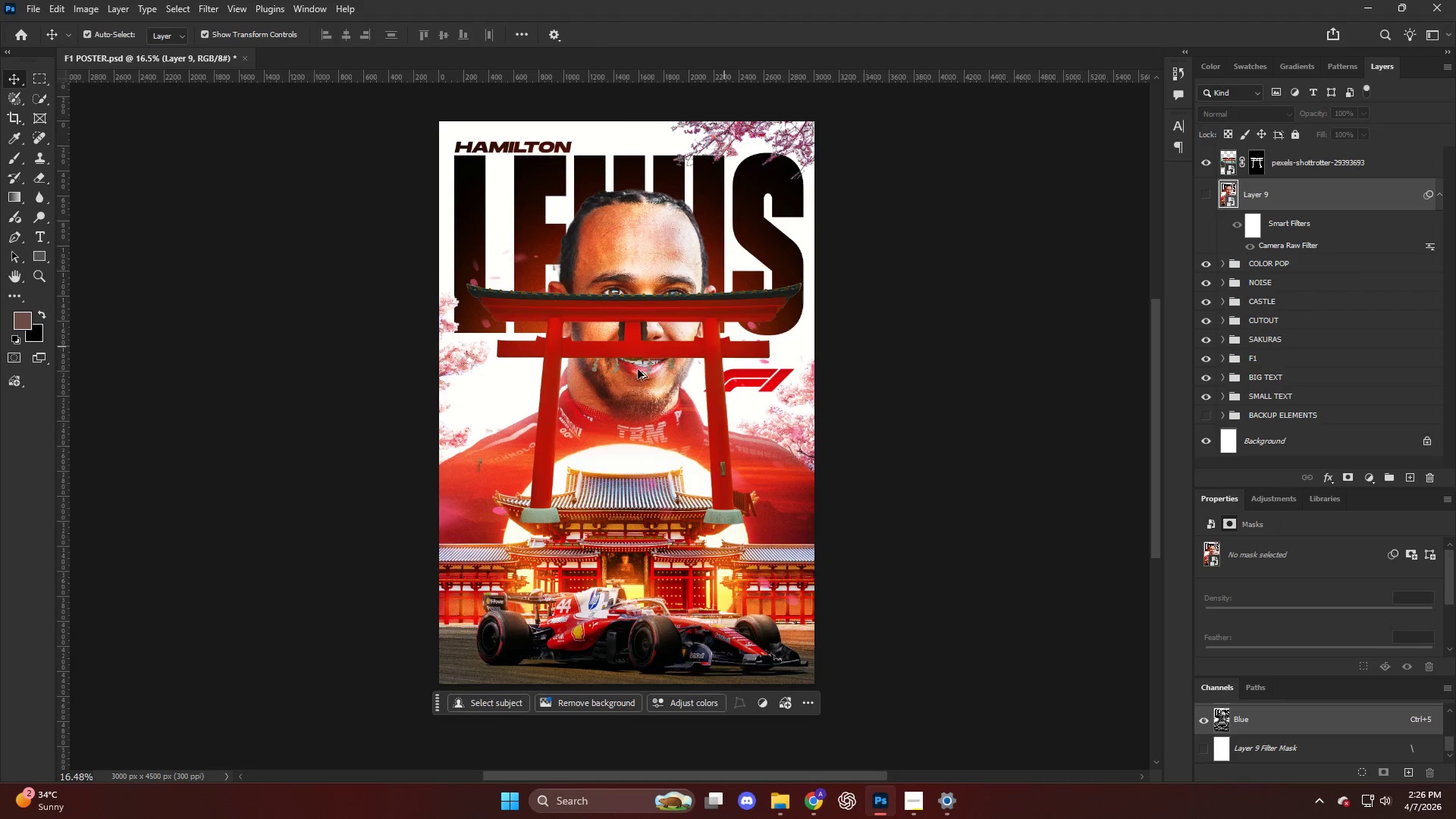 
key(V)
 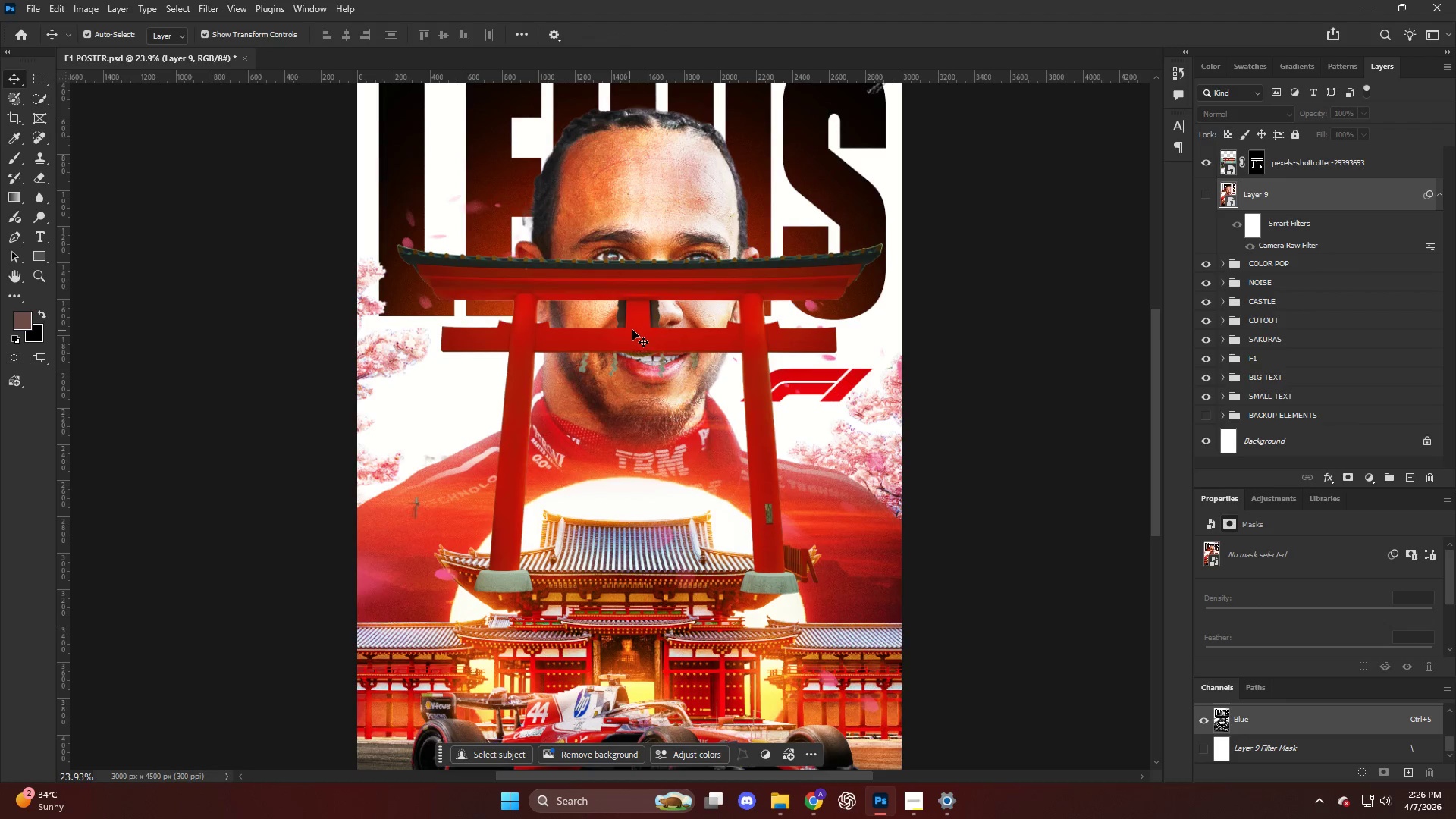 
left_click_drag(start_coordinate=[634, 330], to_coordinate=[635, 347])
 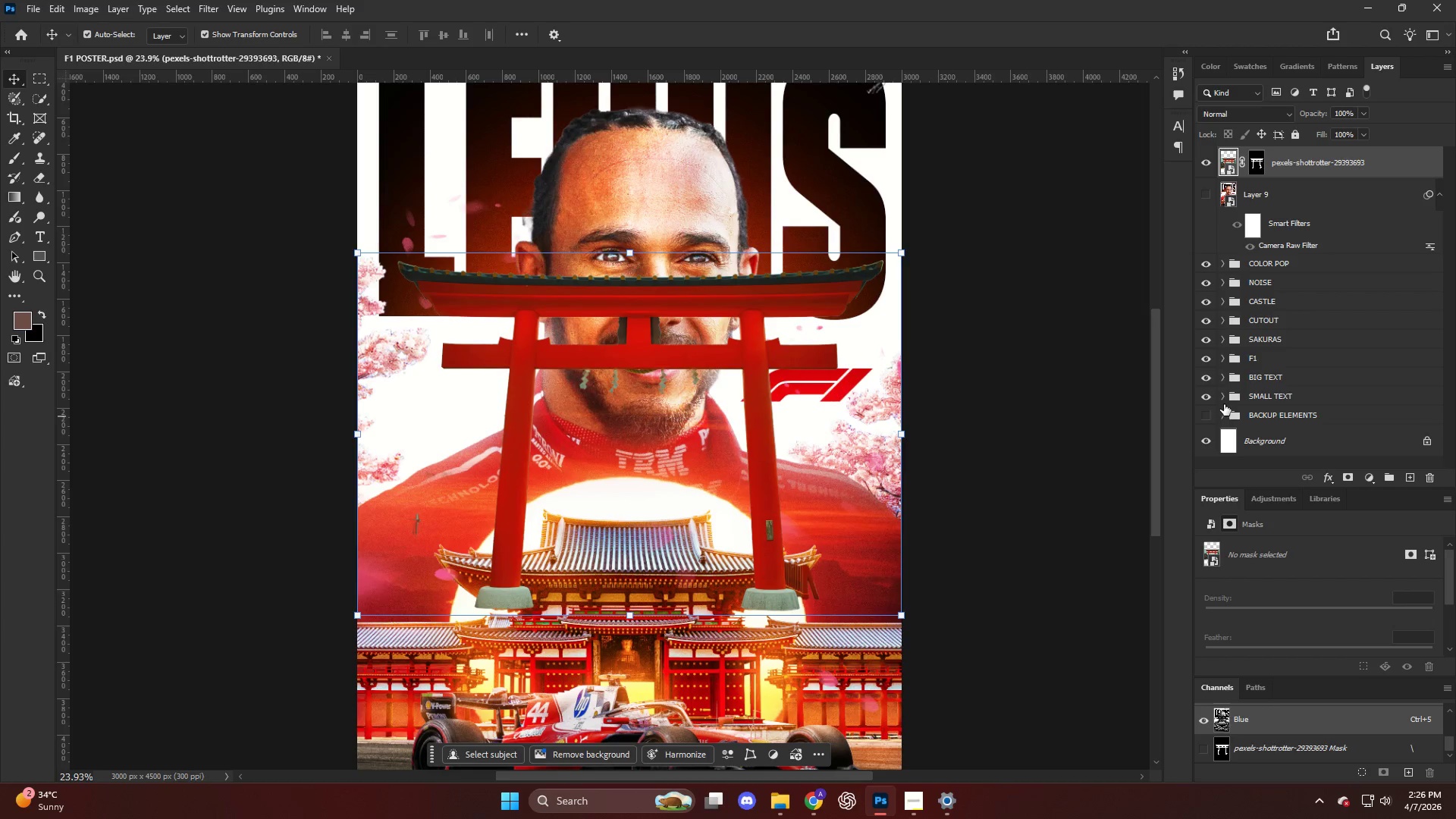 
wait(7.86)
 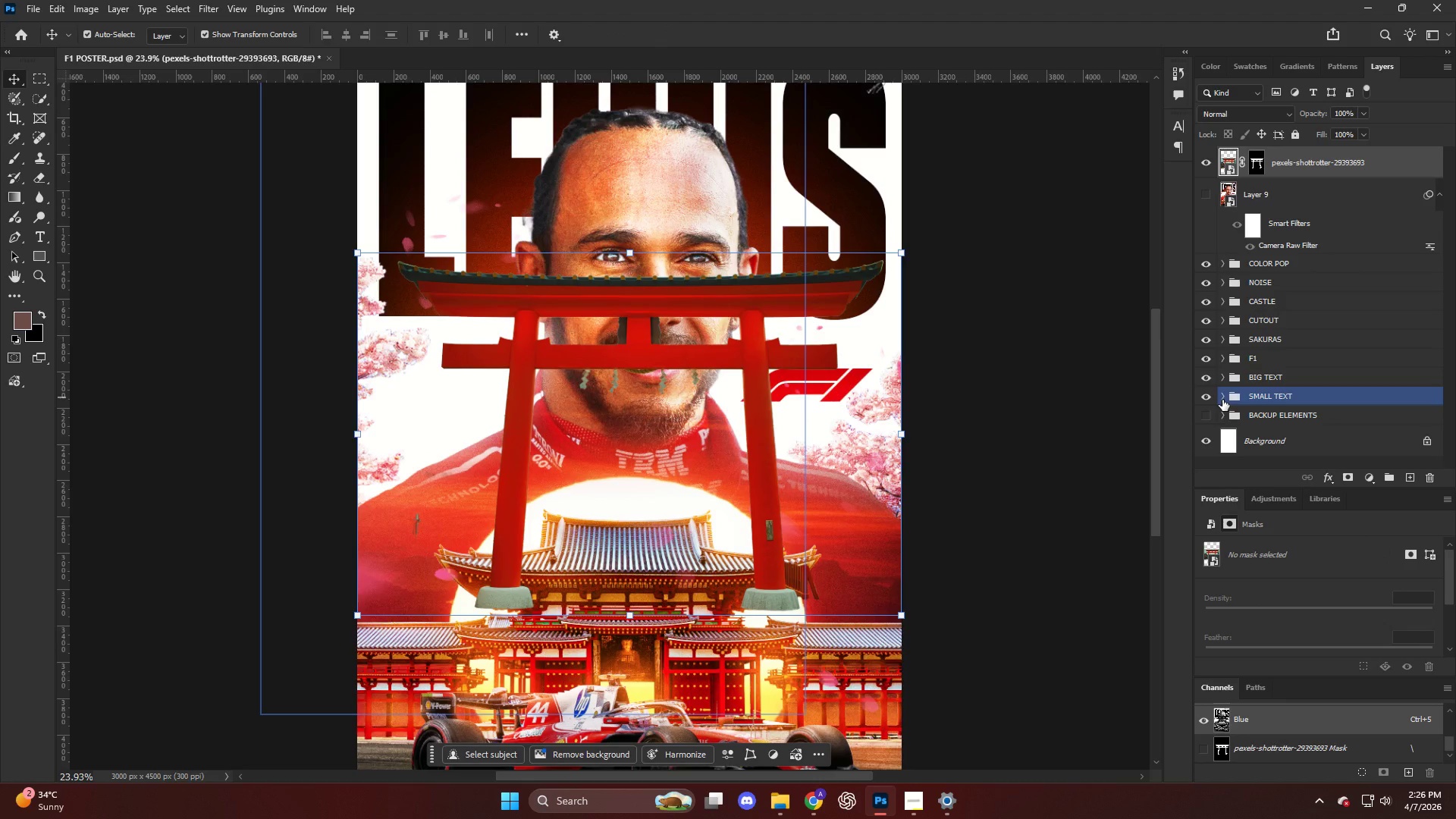 
left_click_drag(start_coordinate=[1293, 167], to_coordinate=[1269, 368])
 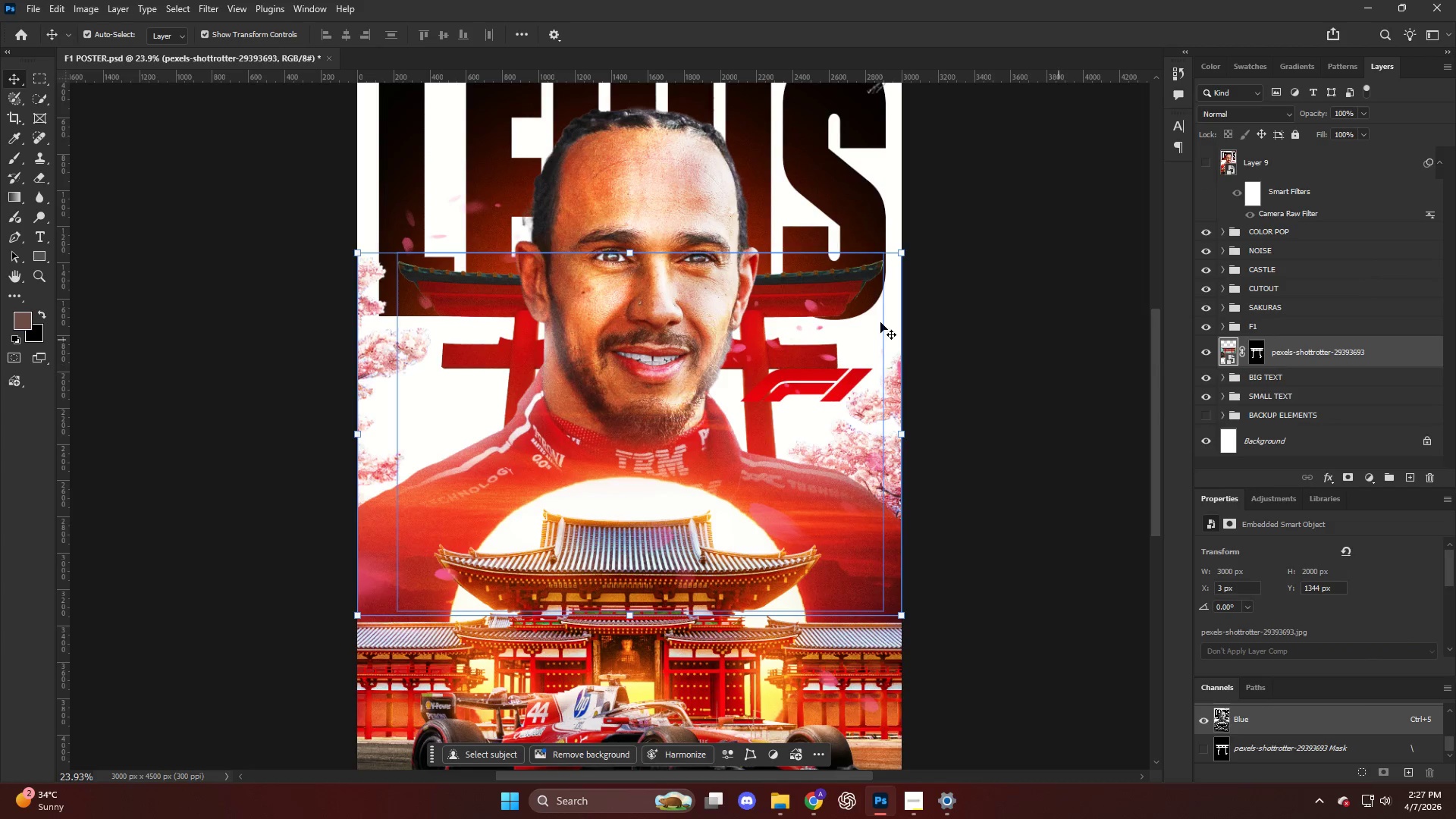 
scroll: coordinate [627, 298], scroll_direction: down, amount: 4.0
 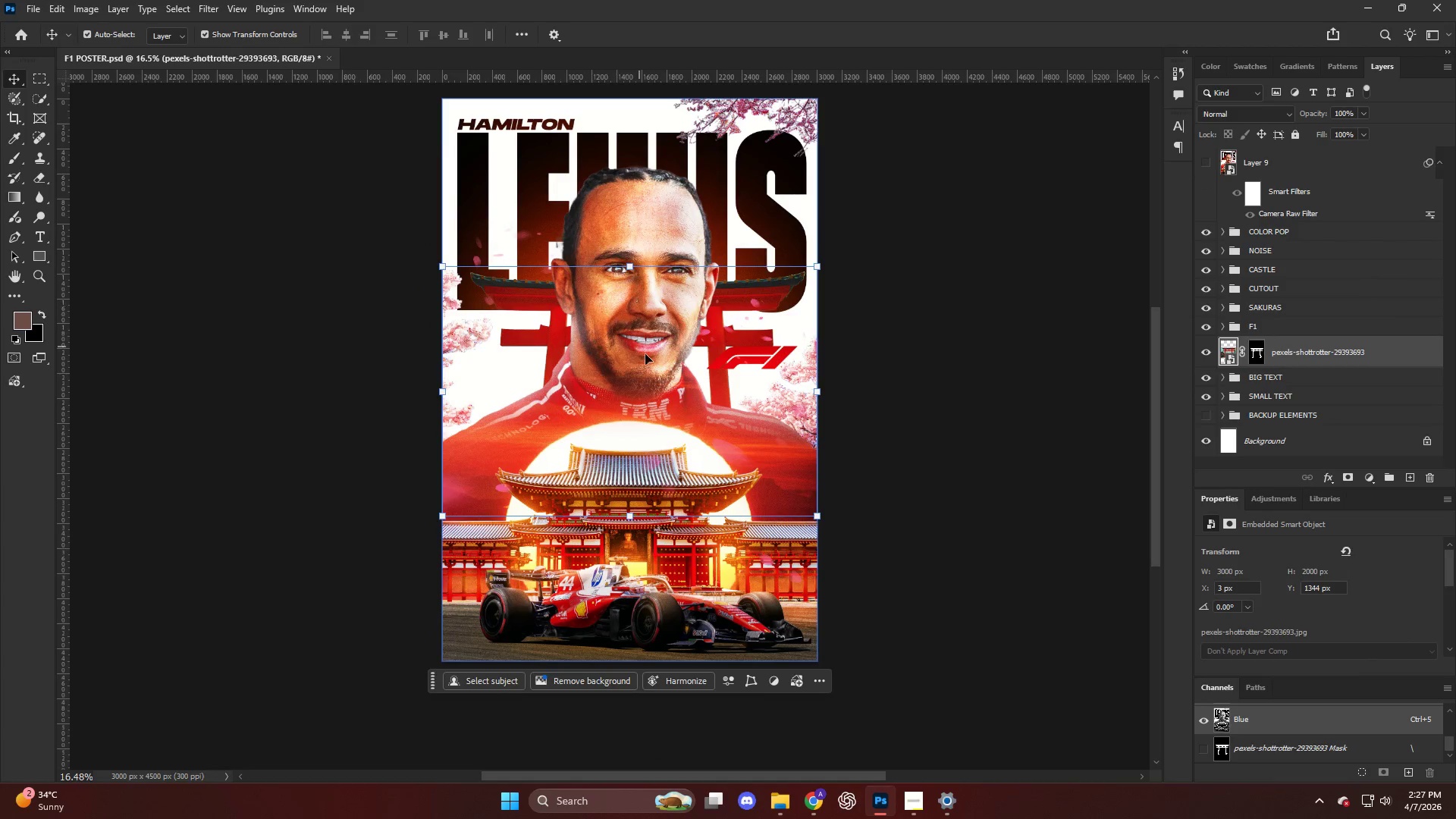 
hold_key(key=AltLeft, duration=0.45)
 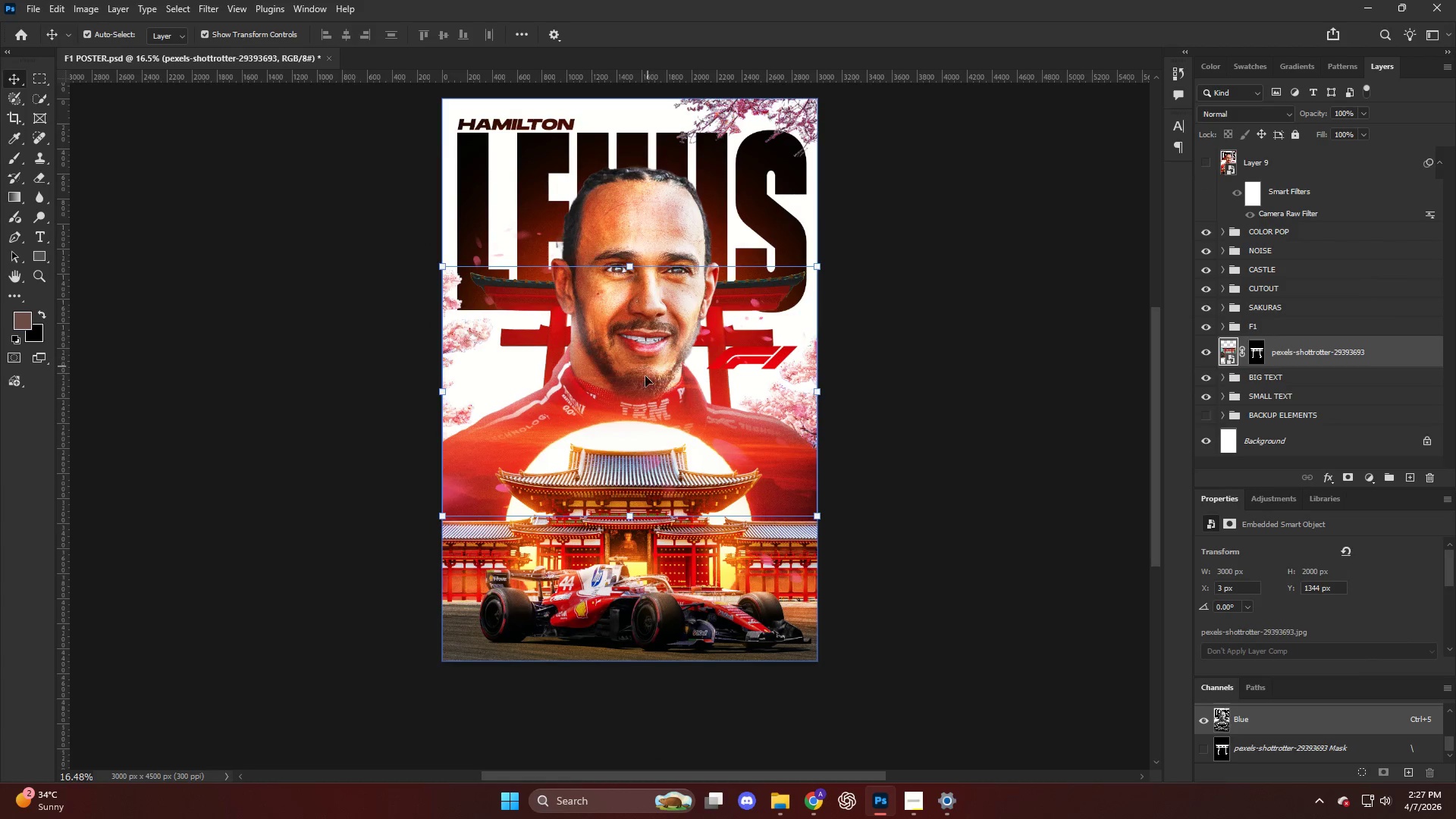 
left_click_drag(start_coordinate=[648, 369], to_coordinate=[638, 407])
 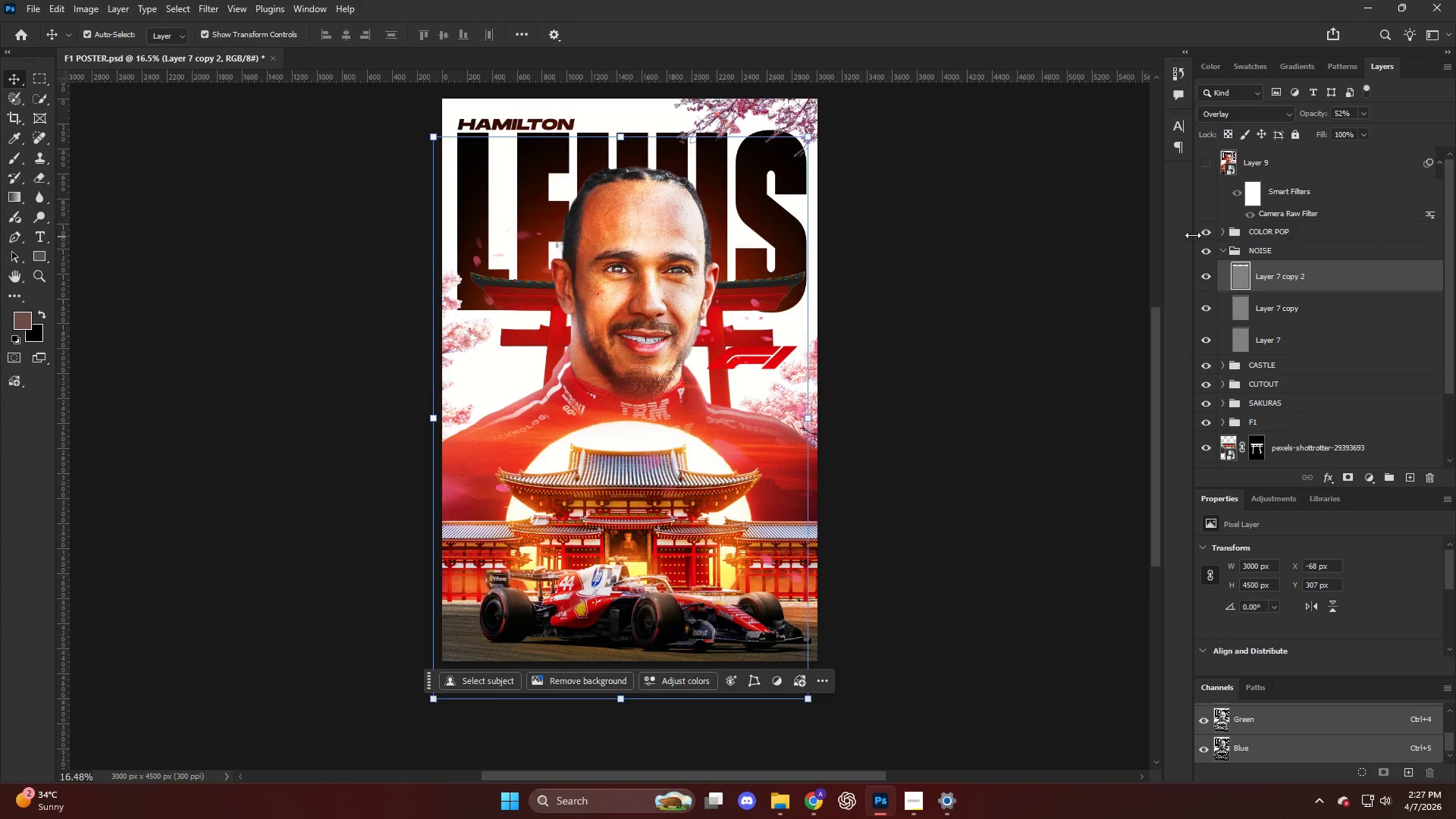 
key(Control+ControlLeft)
 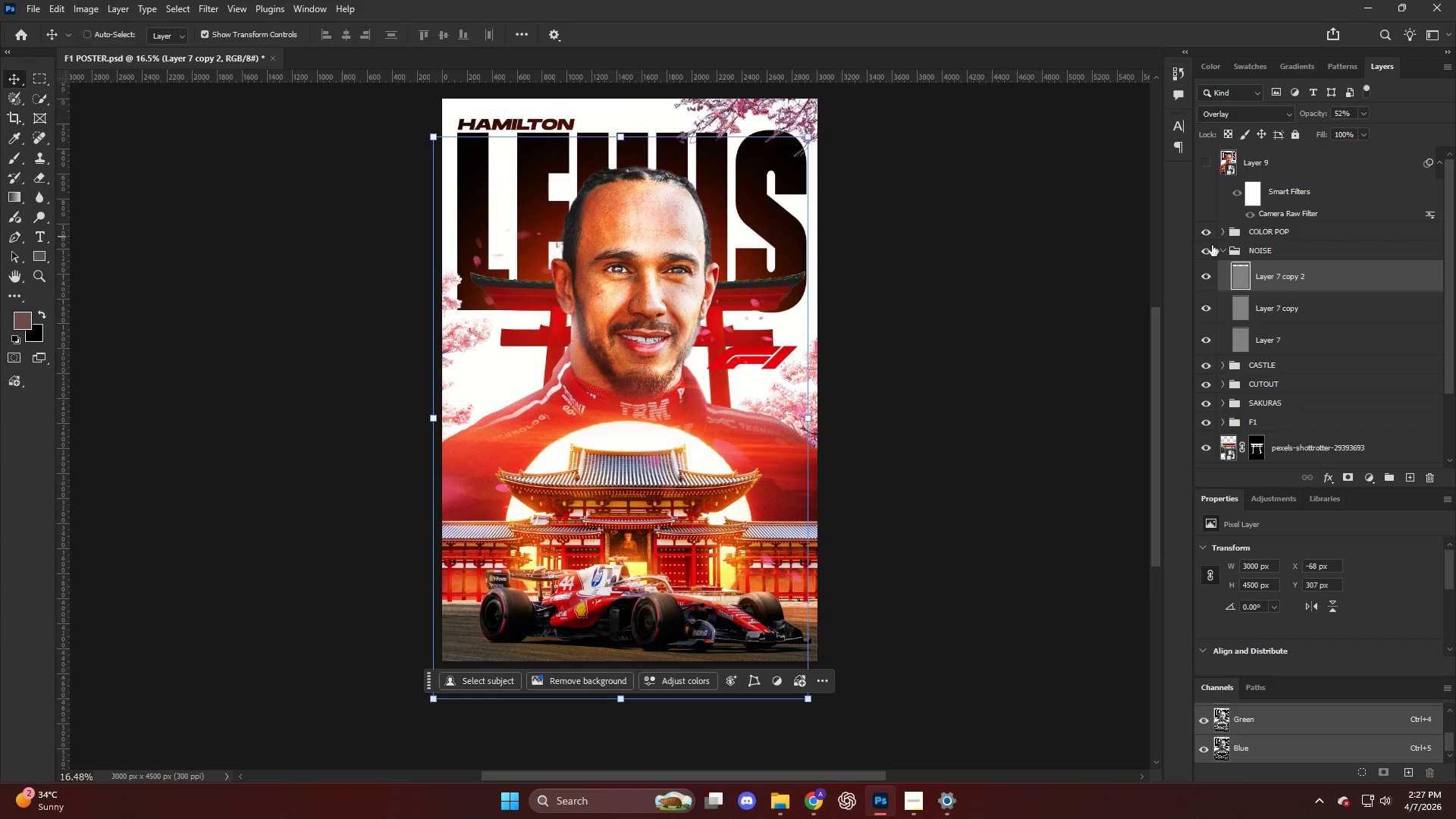 
key(Control+Z)
 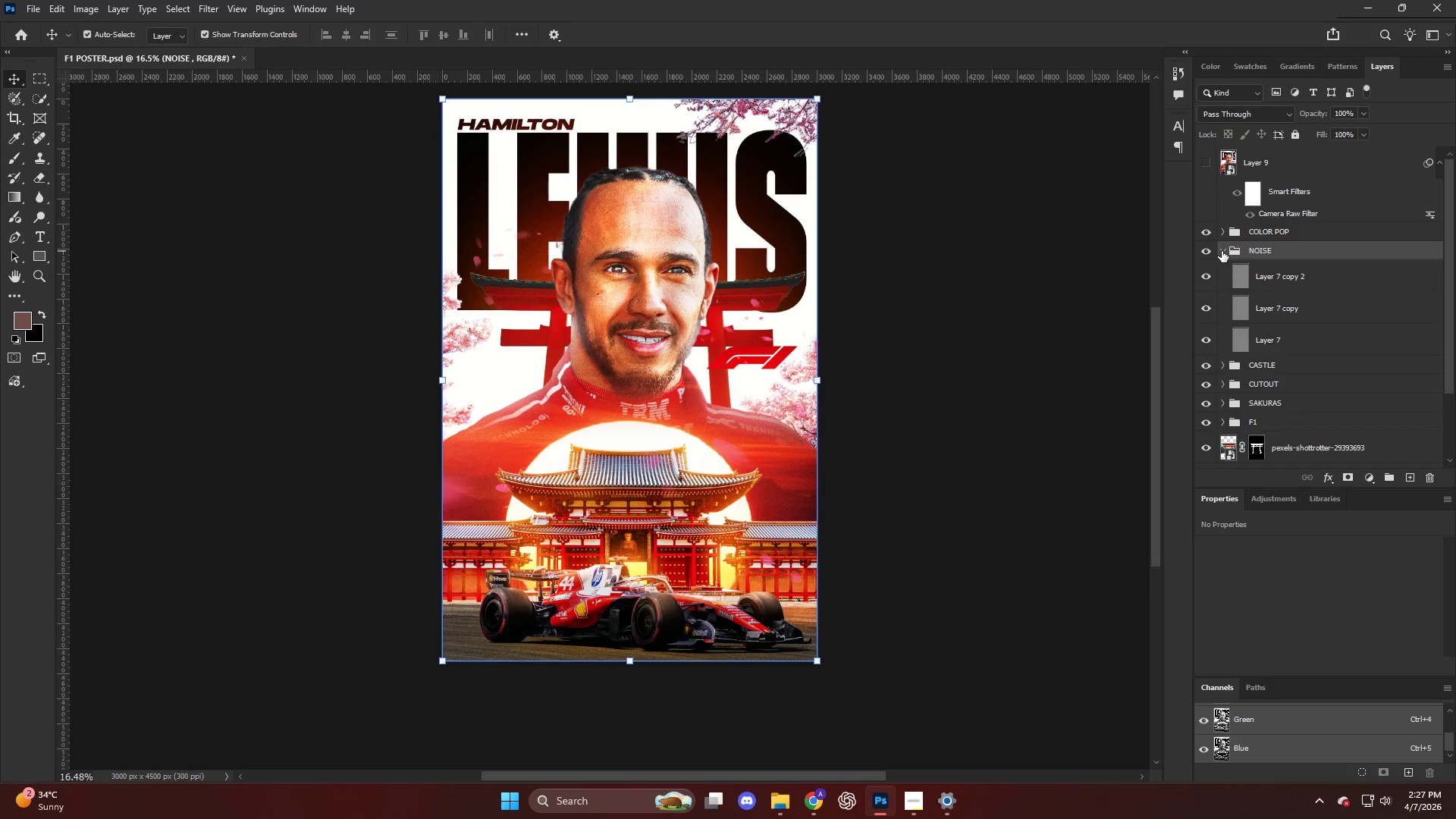 
double_click([1222, 251])
 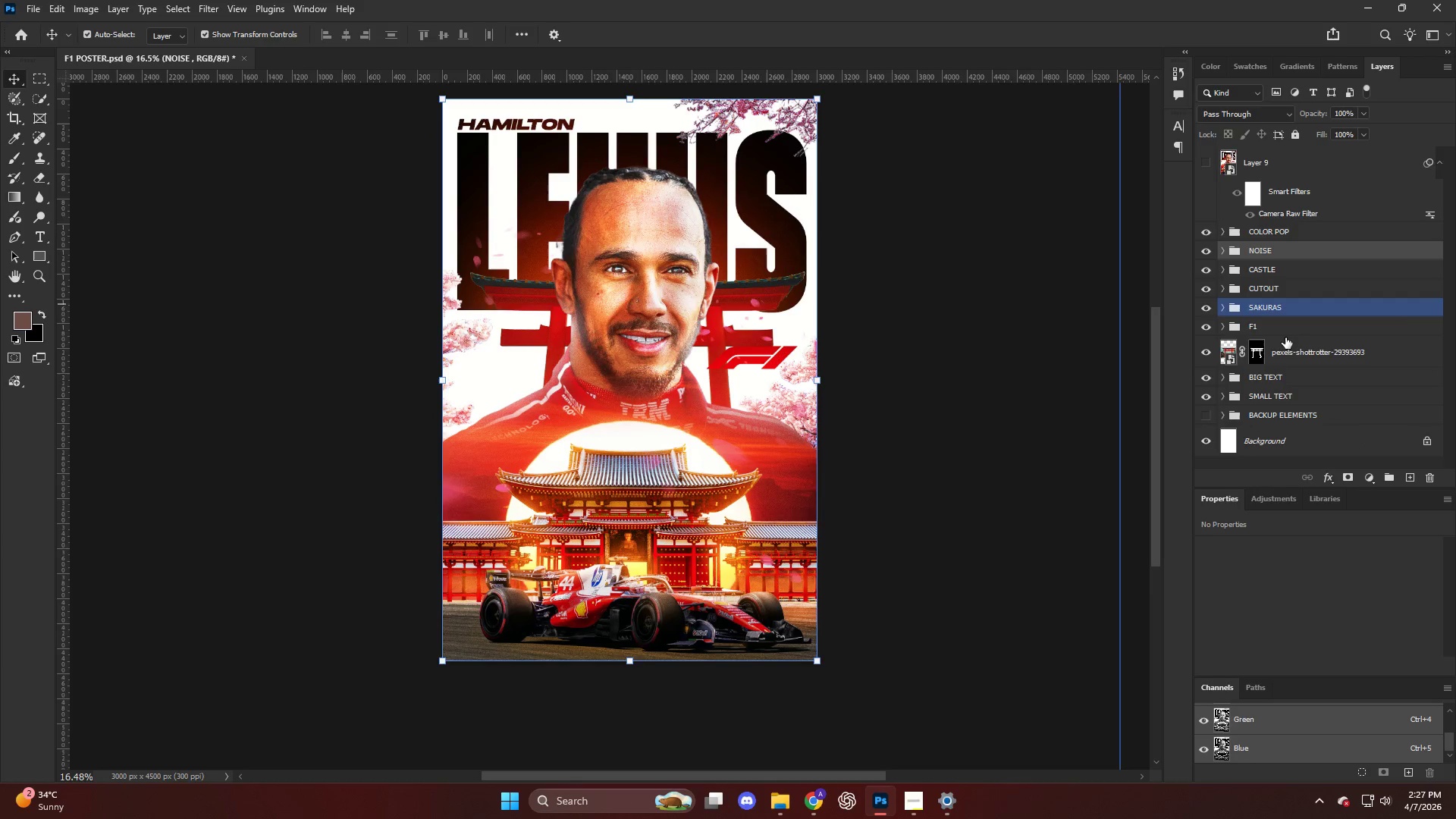 
left_click([1289, 350])
 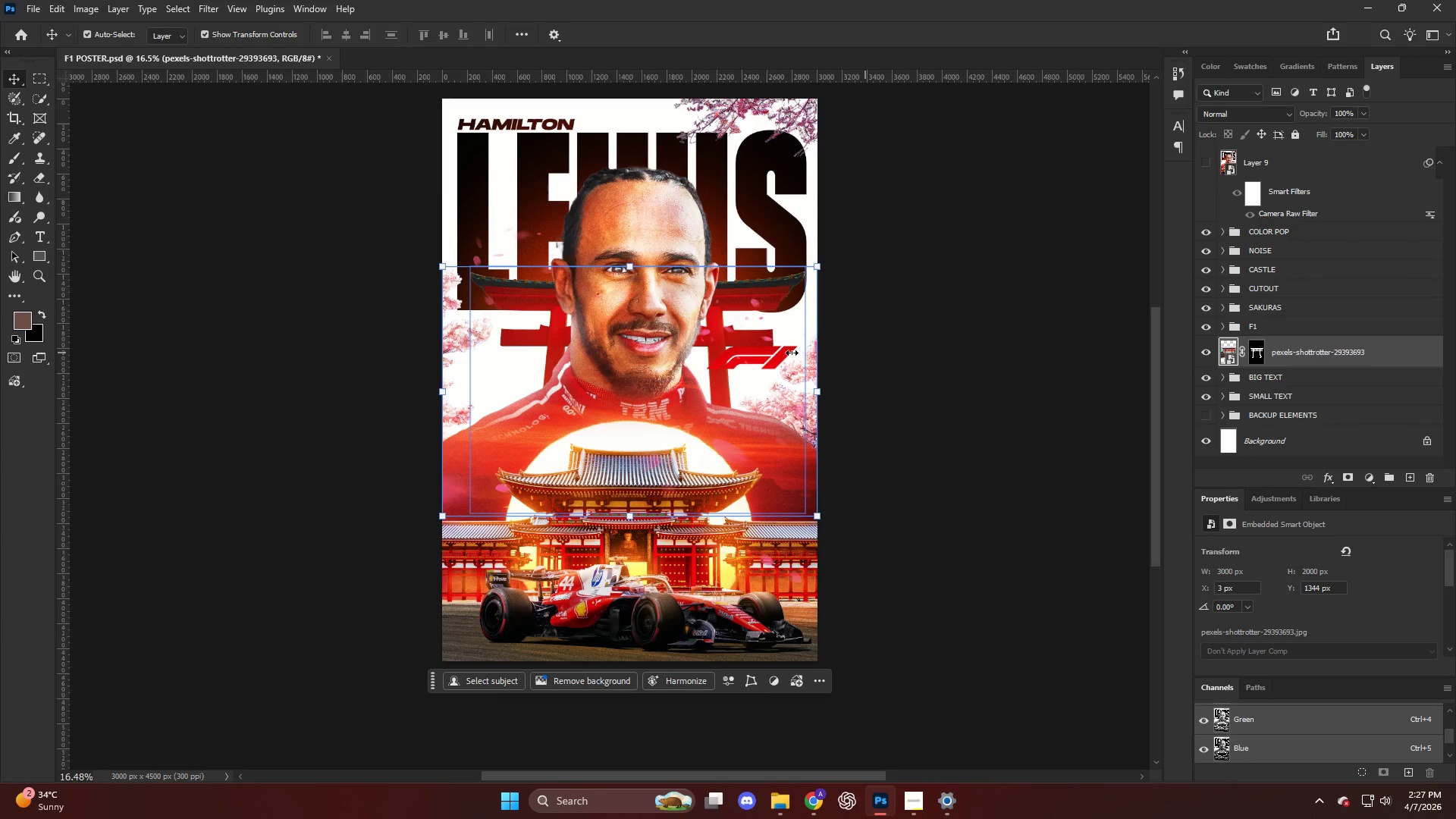 
key(Control+T)
 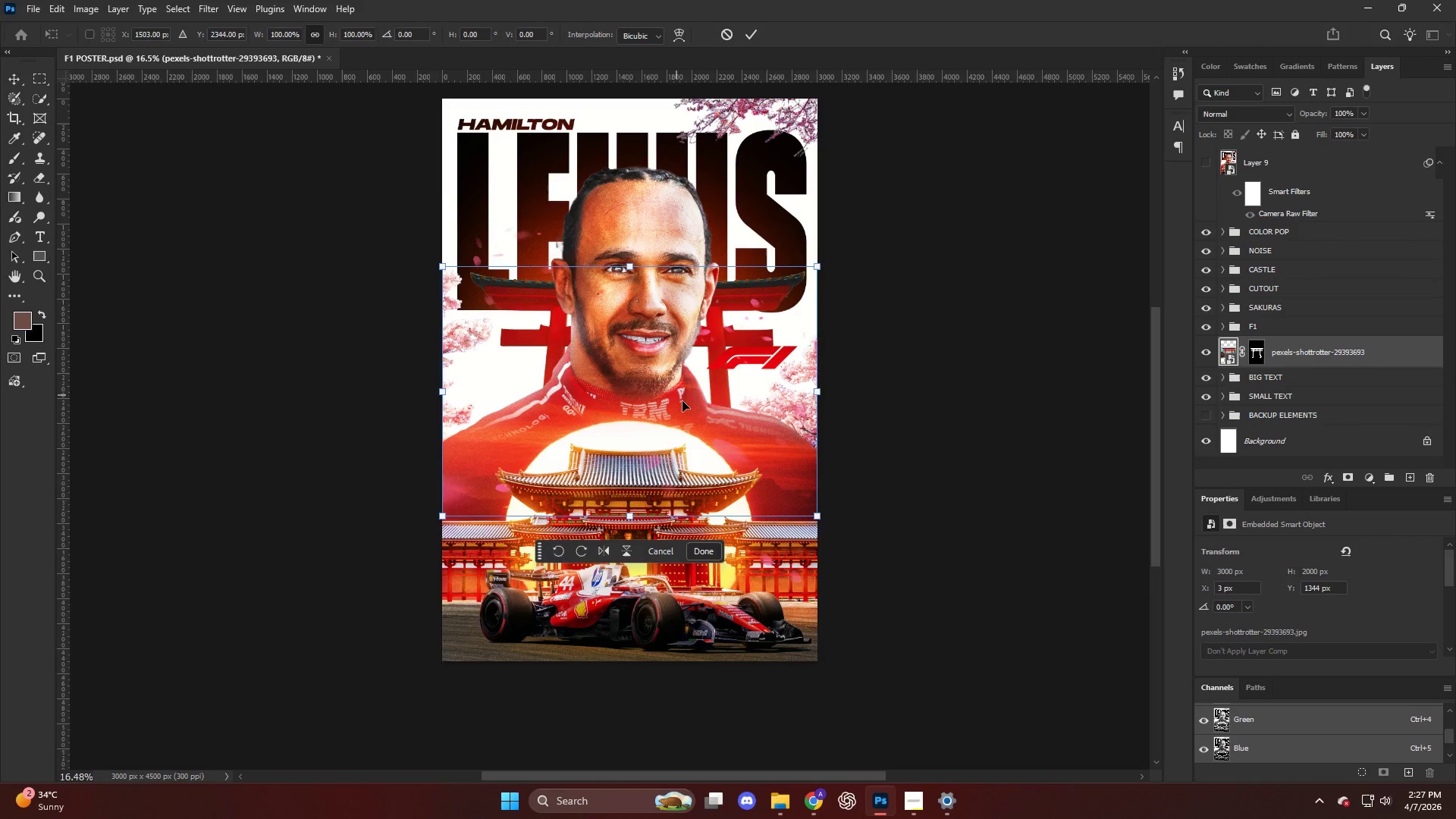 
left_click_drag(start_coordinate=[687, 416], to_coordinate=[675, 526])
 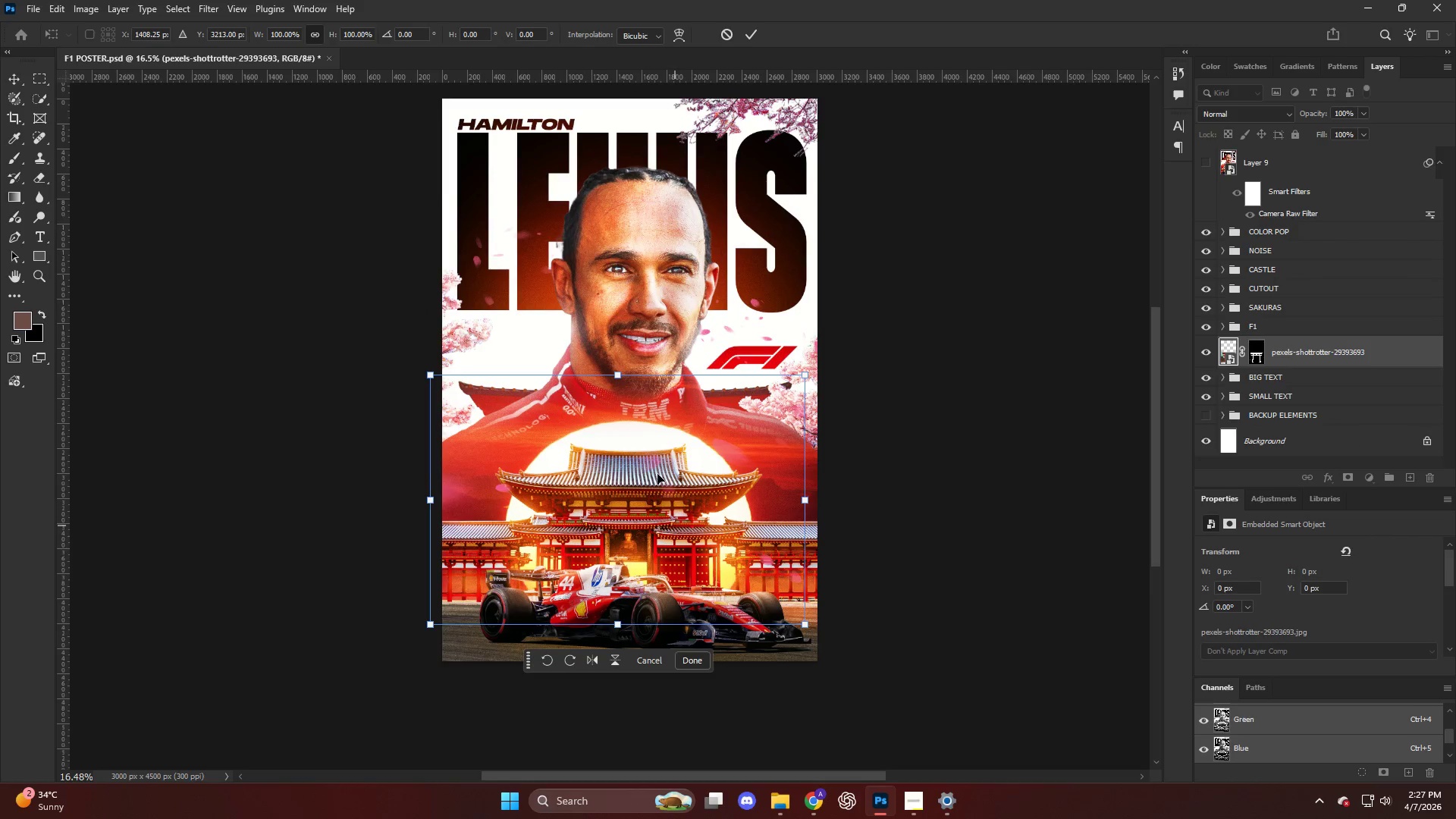 
hold_key(key=AltLeft, duration=1.38)
left_click_drag(start_coordinate=[619, 367], to_coordinate=[630, 271])
 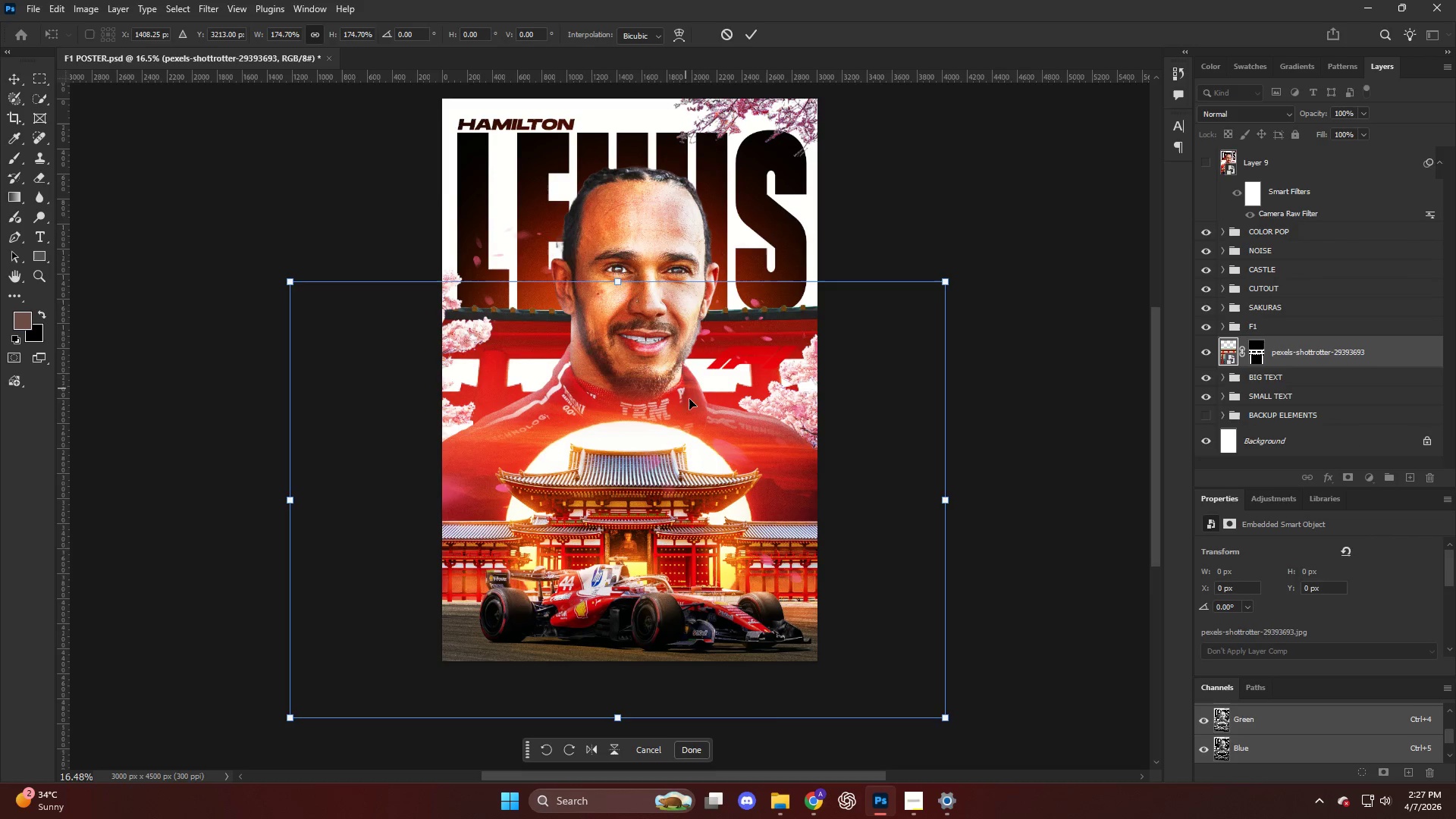 
left_click_drag(start_coordinate=[689, 388], to_coordinate=[695, 228])
 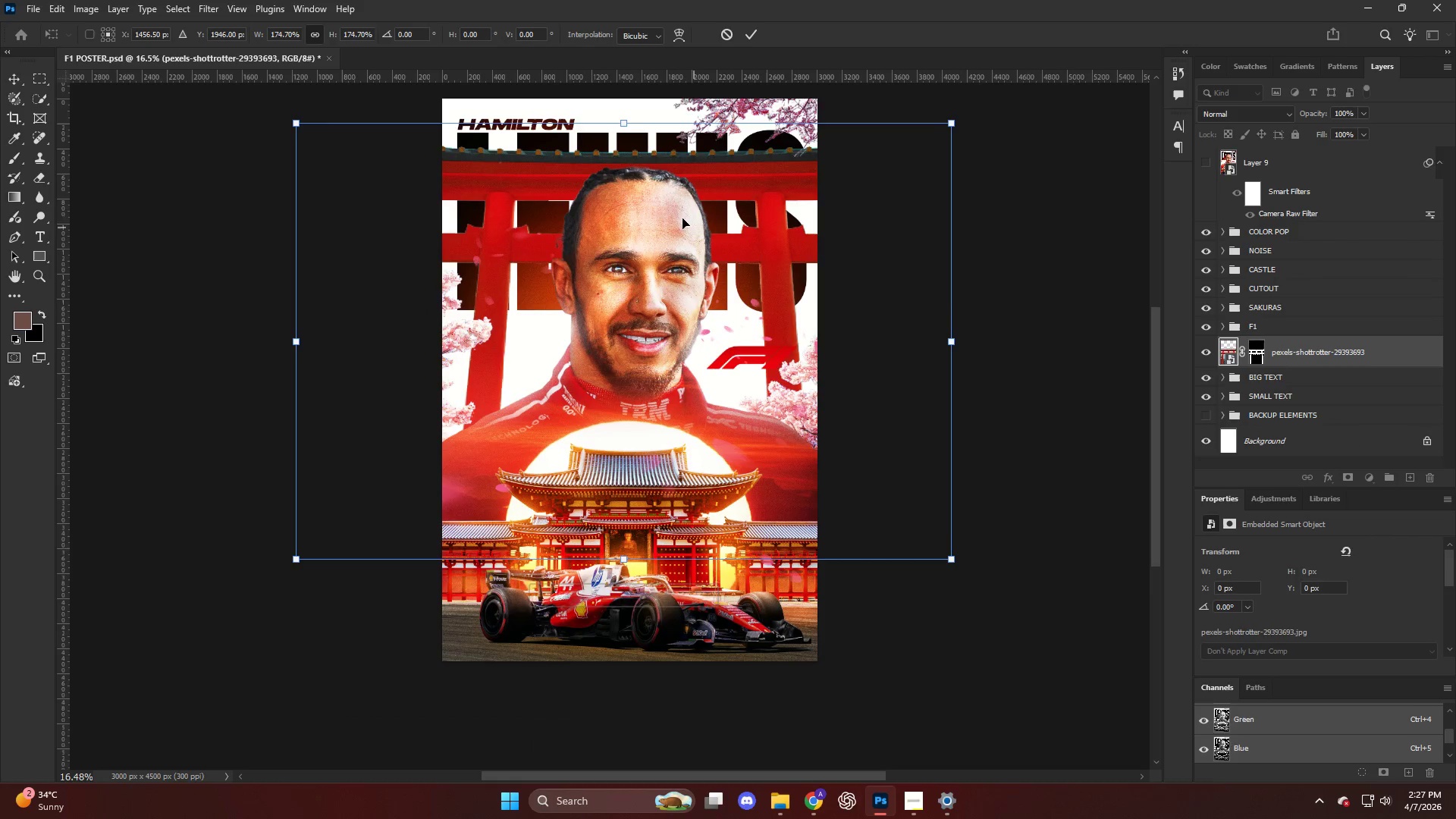 
hold_key(key=AltLeft, duration=2.22)
left_click_drag(start_coordinate=[626, 124], to_coordinate=[642, 199])
 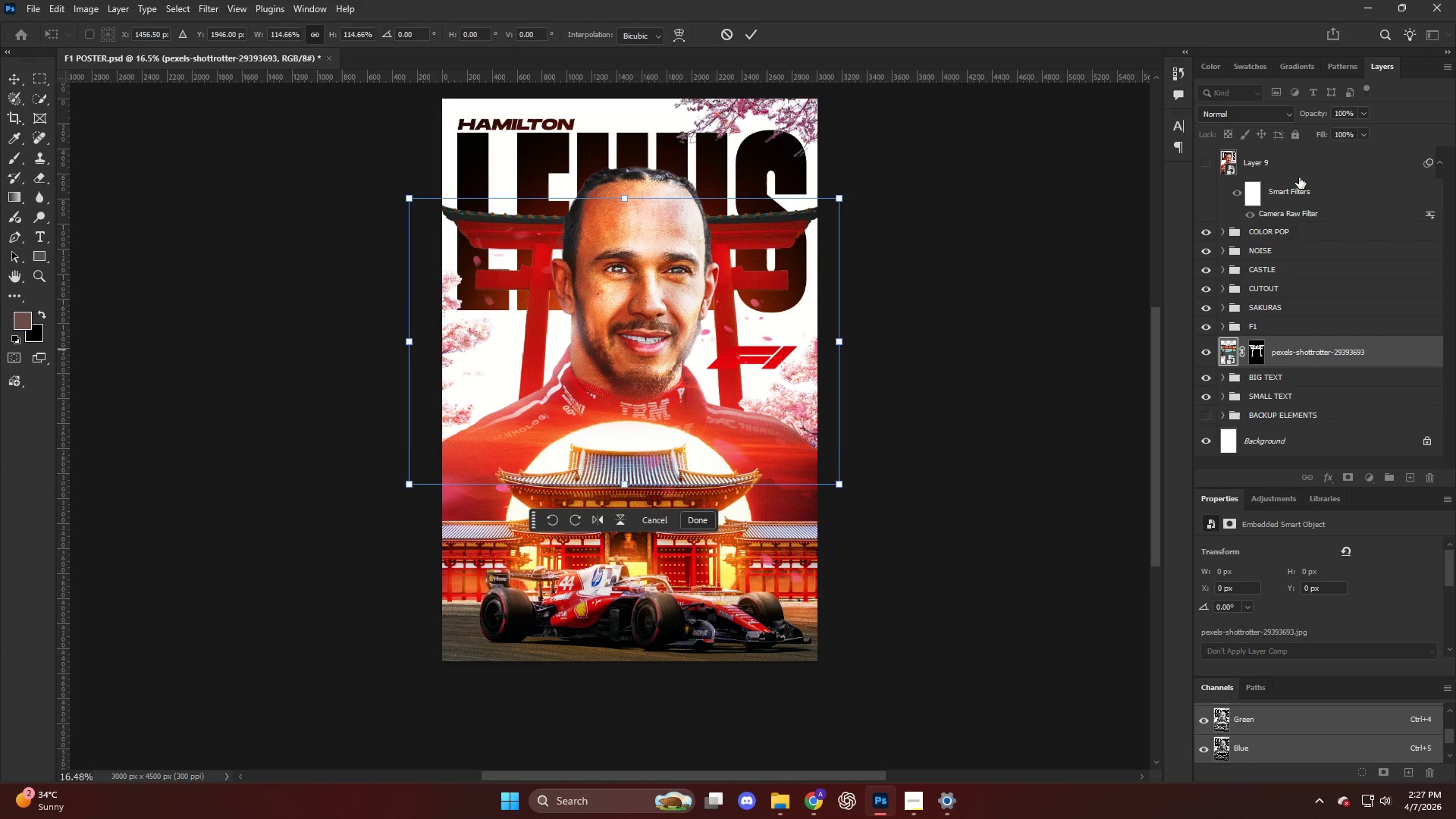 
left_click_drag(start_coordinate=[1304, 111], to_coordinate=[868, 129])
 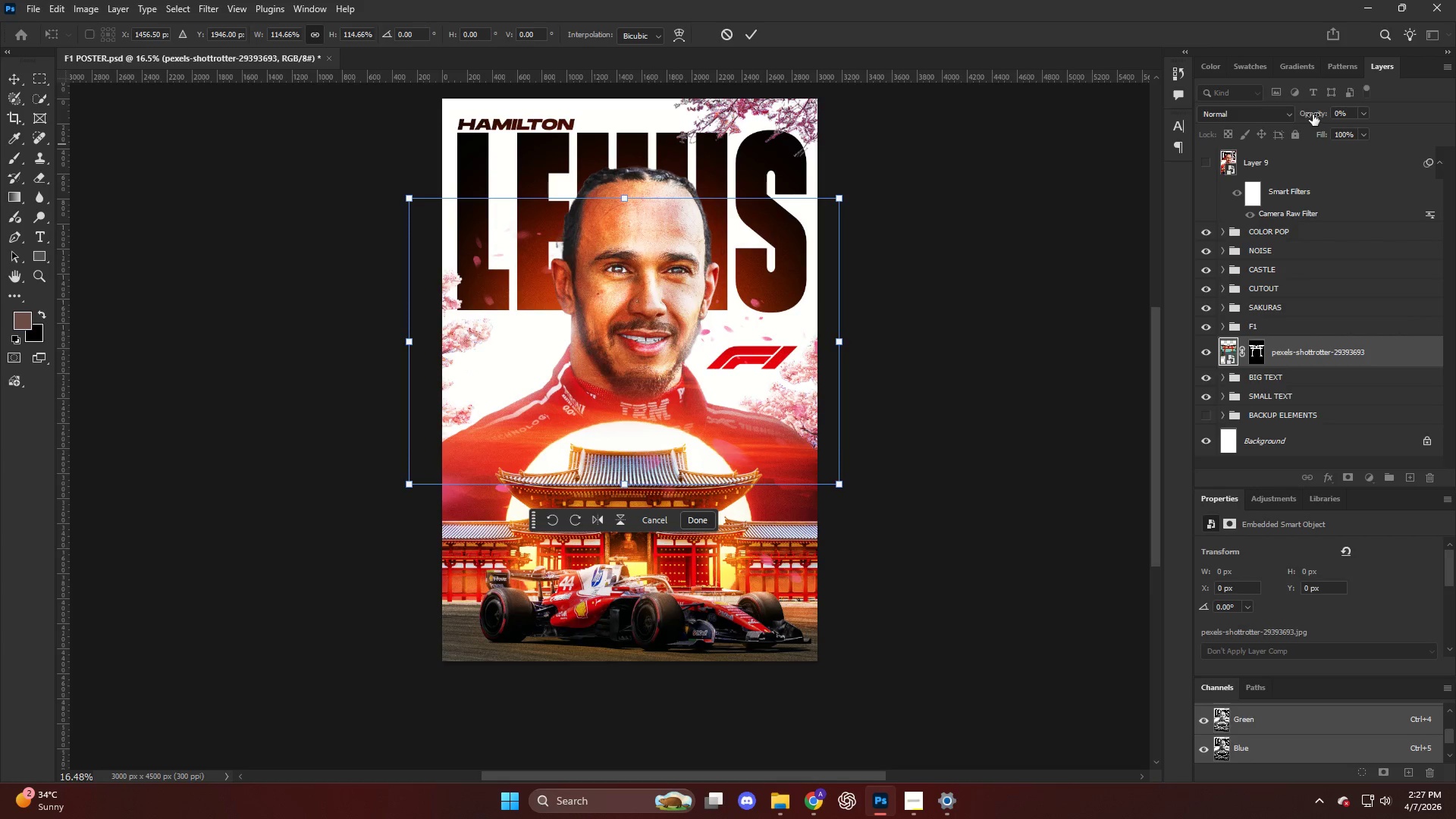 
left_click_drag(start_coordinate=[1316, 112], to_coordinate=[1323, 116])
 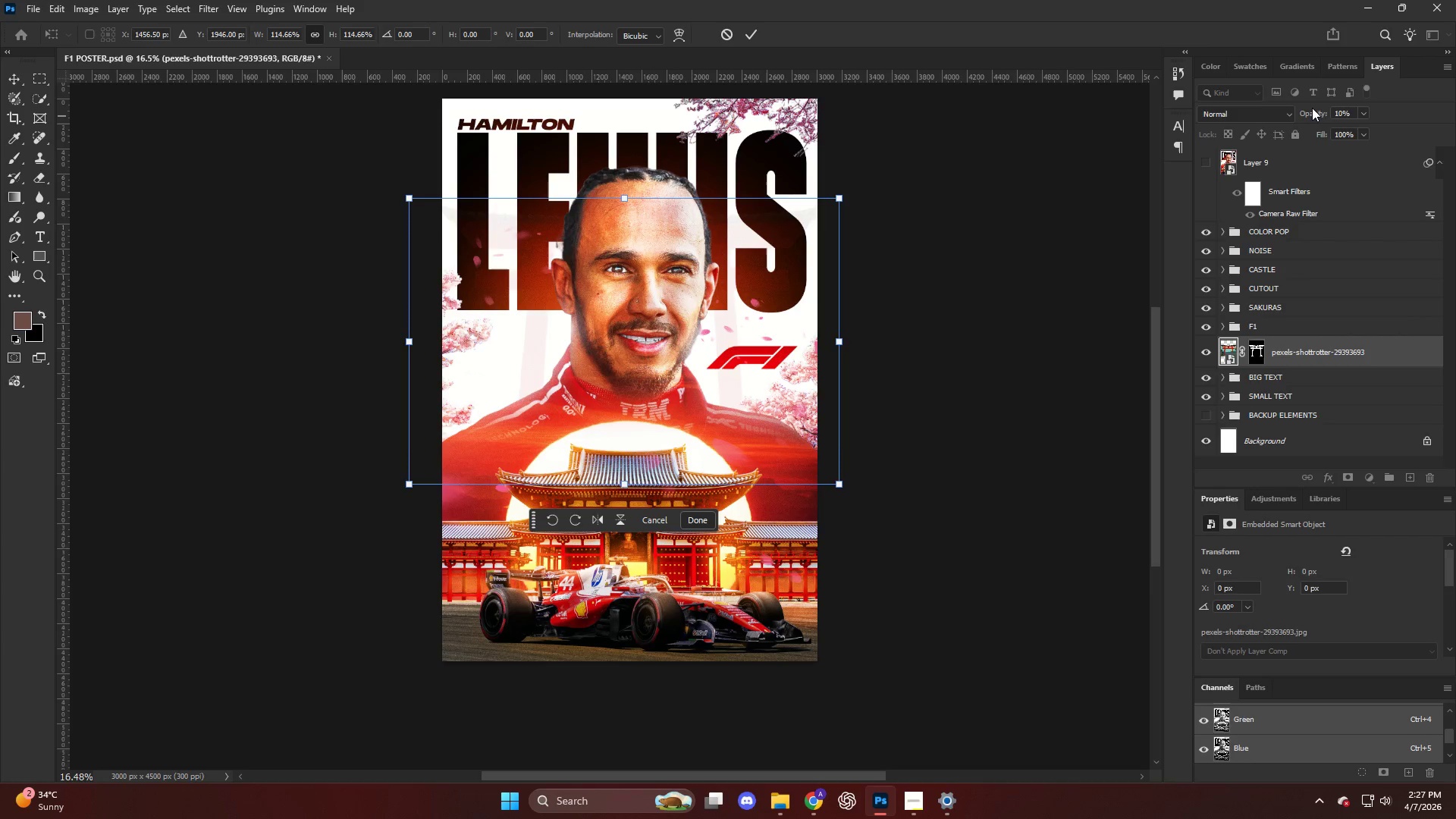 
left_click_drag(start_coordinate=[1316, 108], to_coordinate=[1323, 113])
 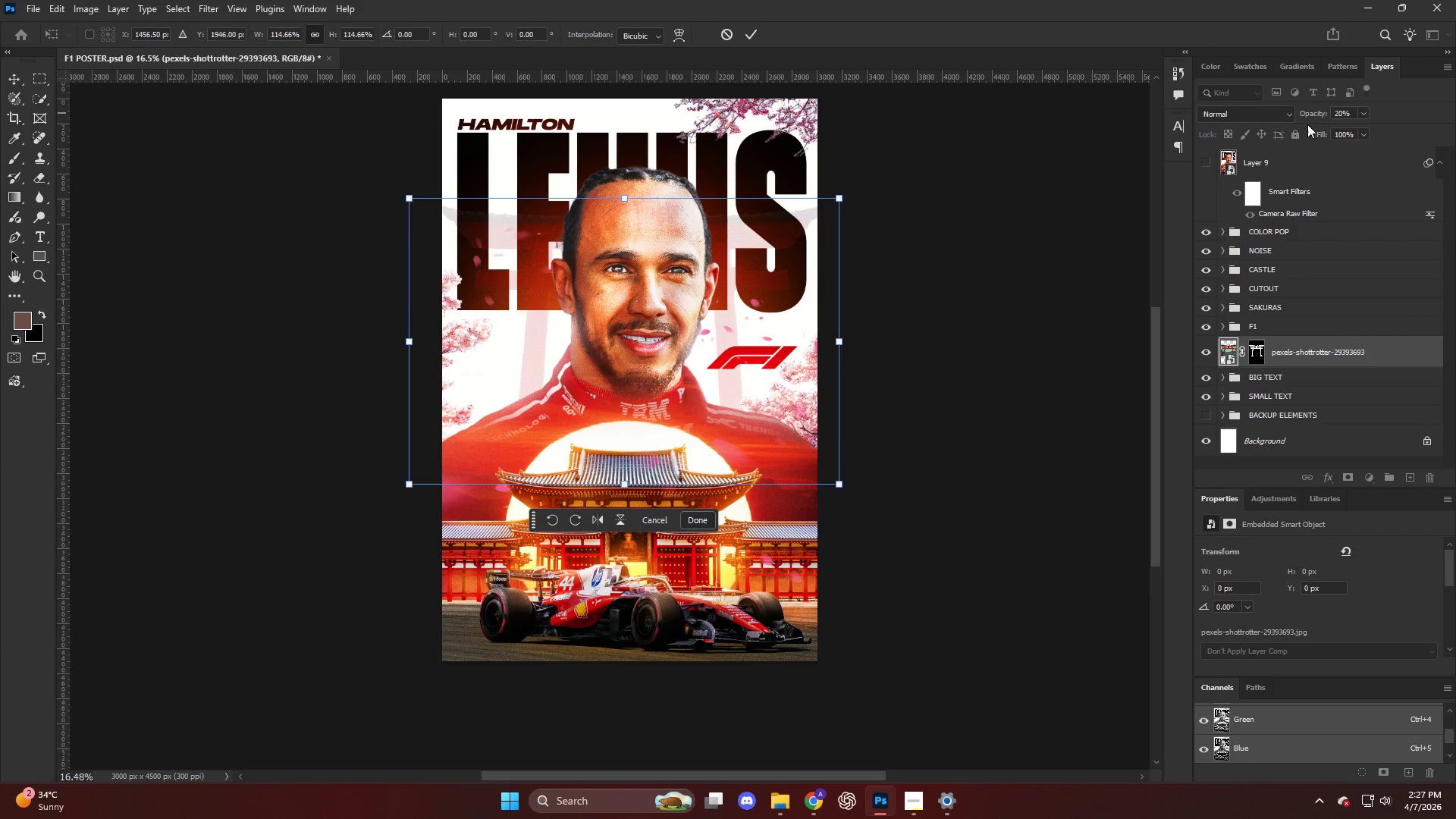 
left_click_drag(start_coordinate=[1305, 105], to_coordinate=[1362, 111])
 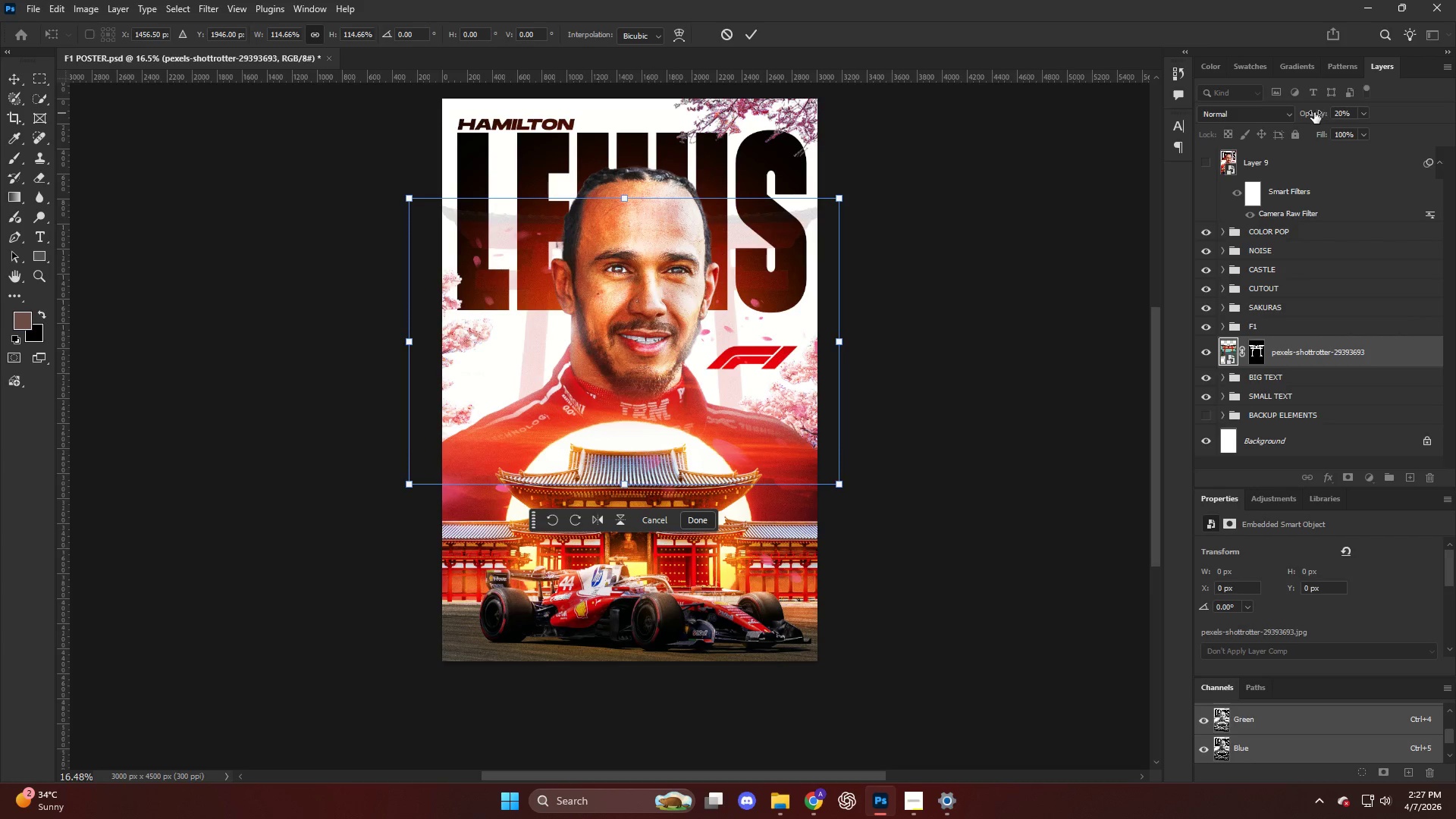 
left_click_drag(start_coordinate=[1314, 112], to_coordinate=[1420, 118])
 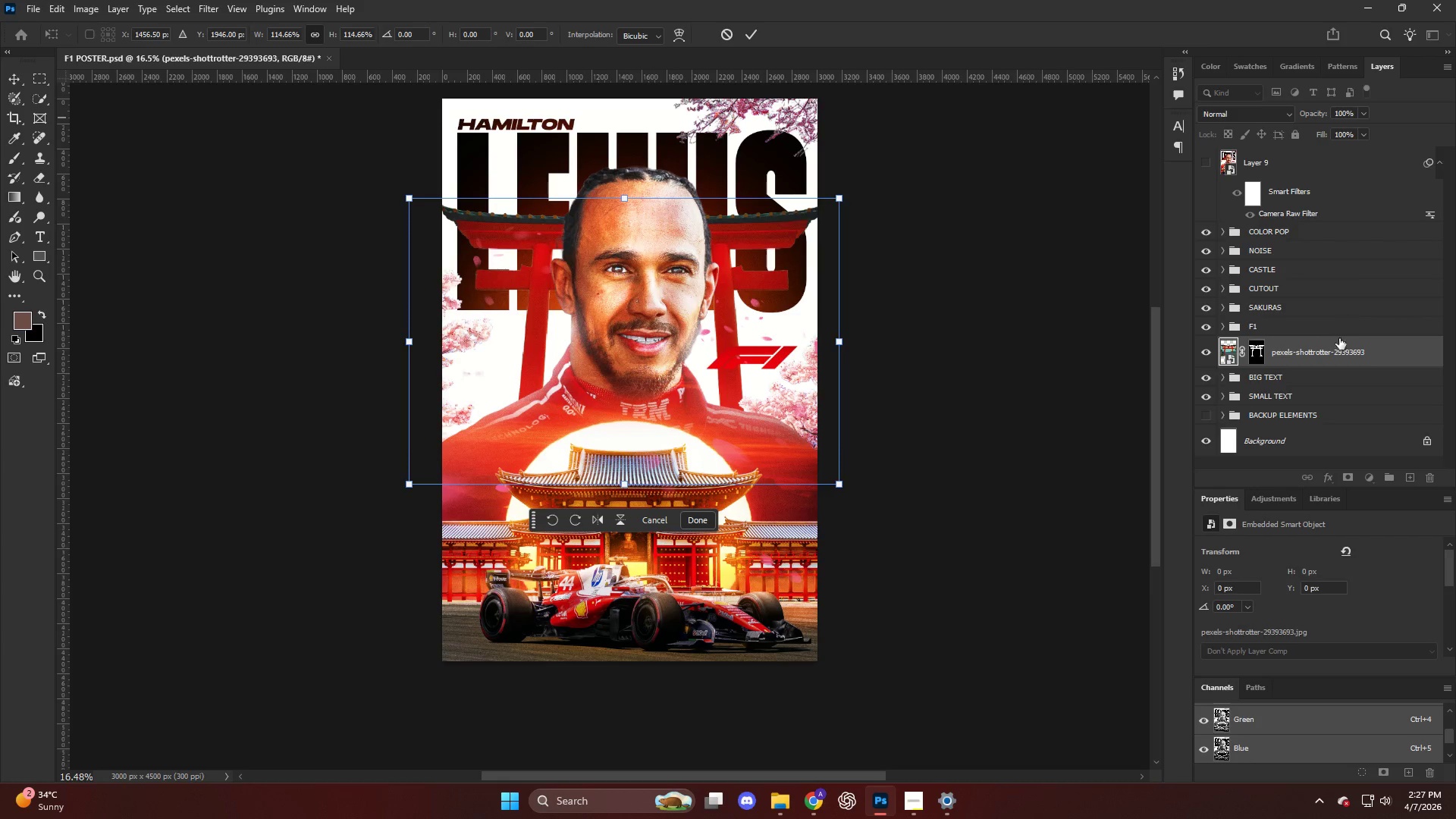 
left_click([1335, 348])
 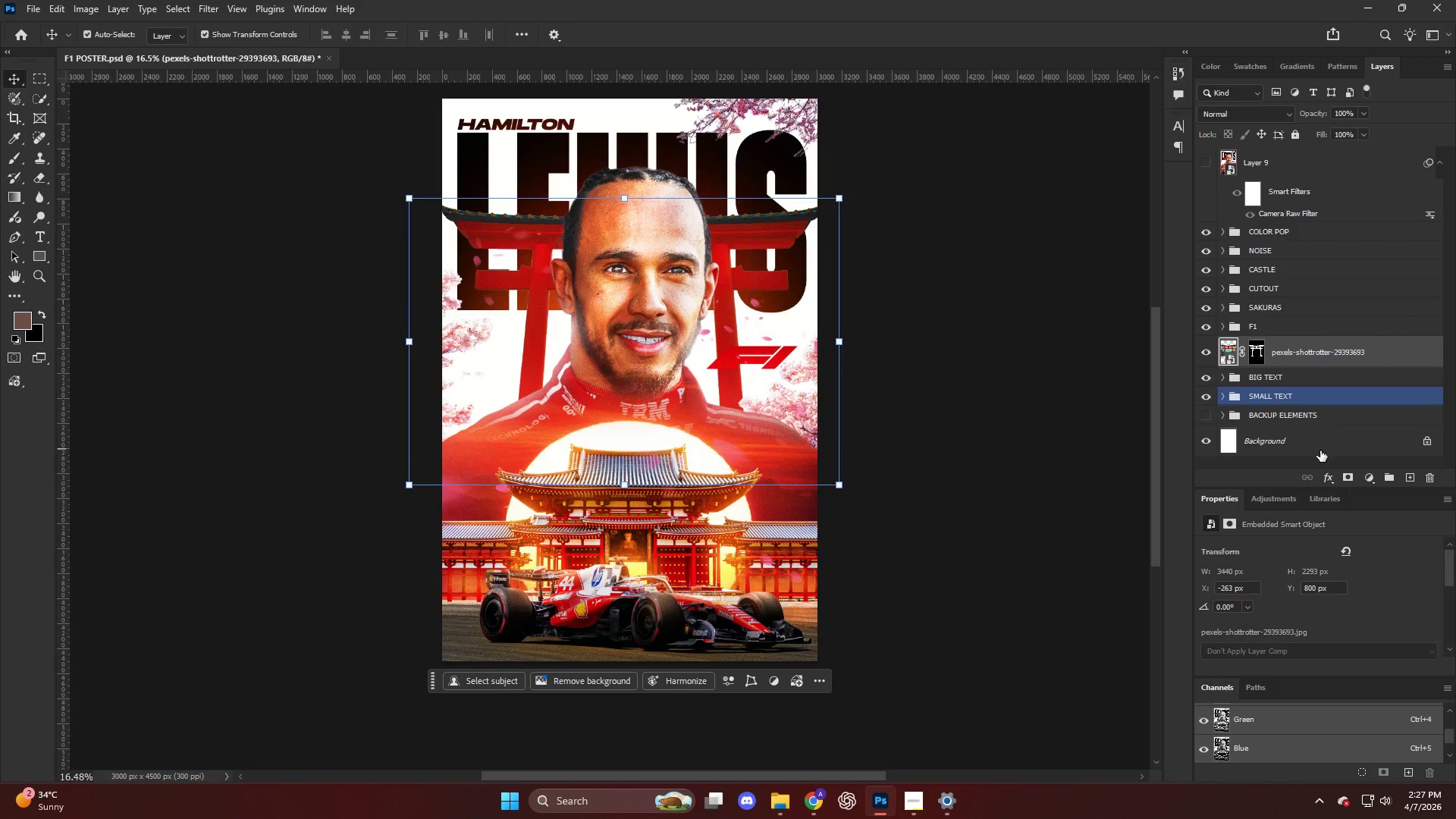 
left_click([1326, 476])
 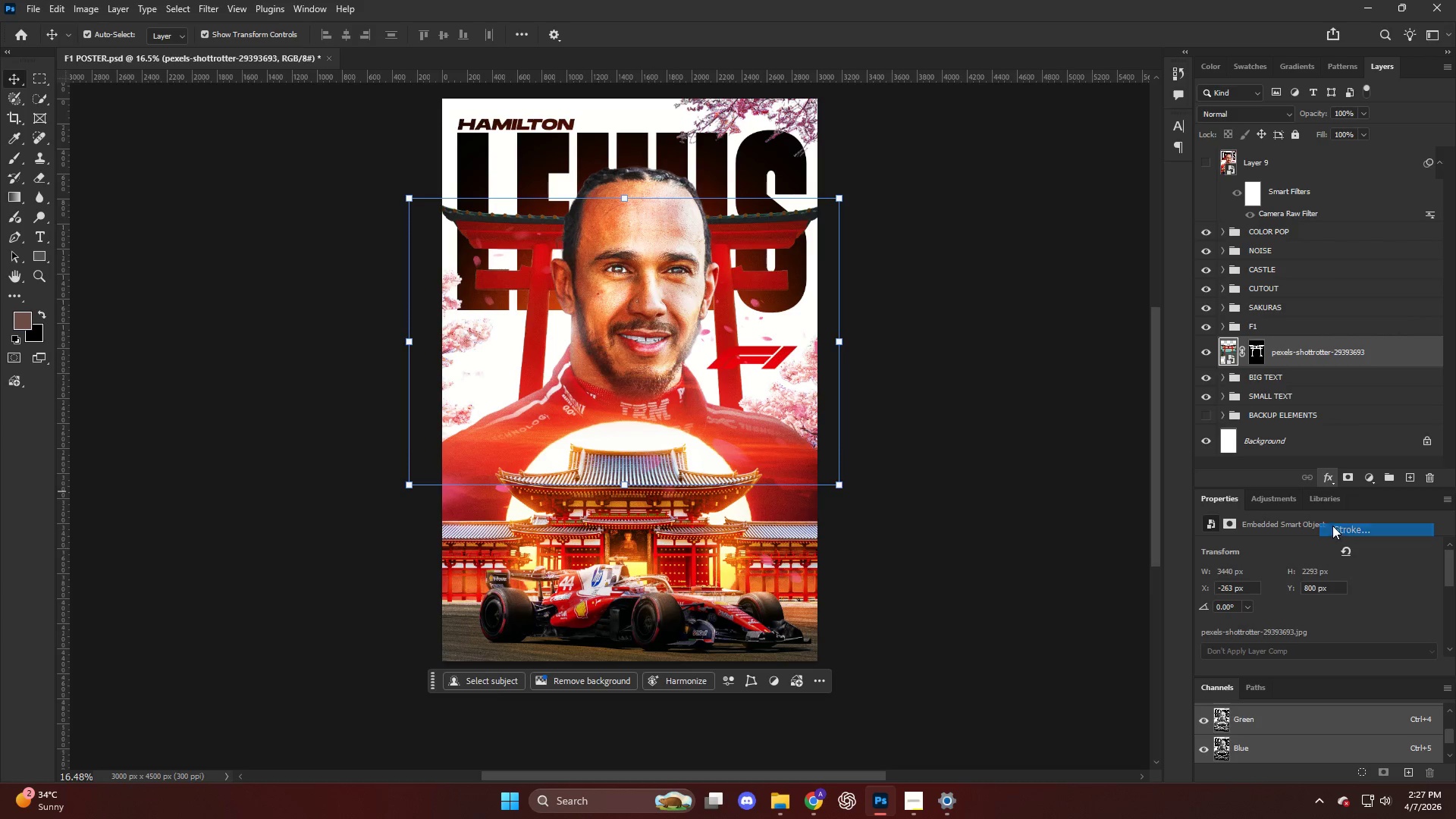 
mouse_move([885, 457])
 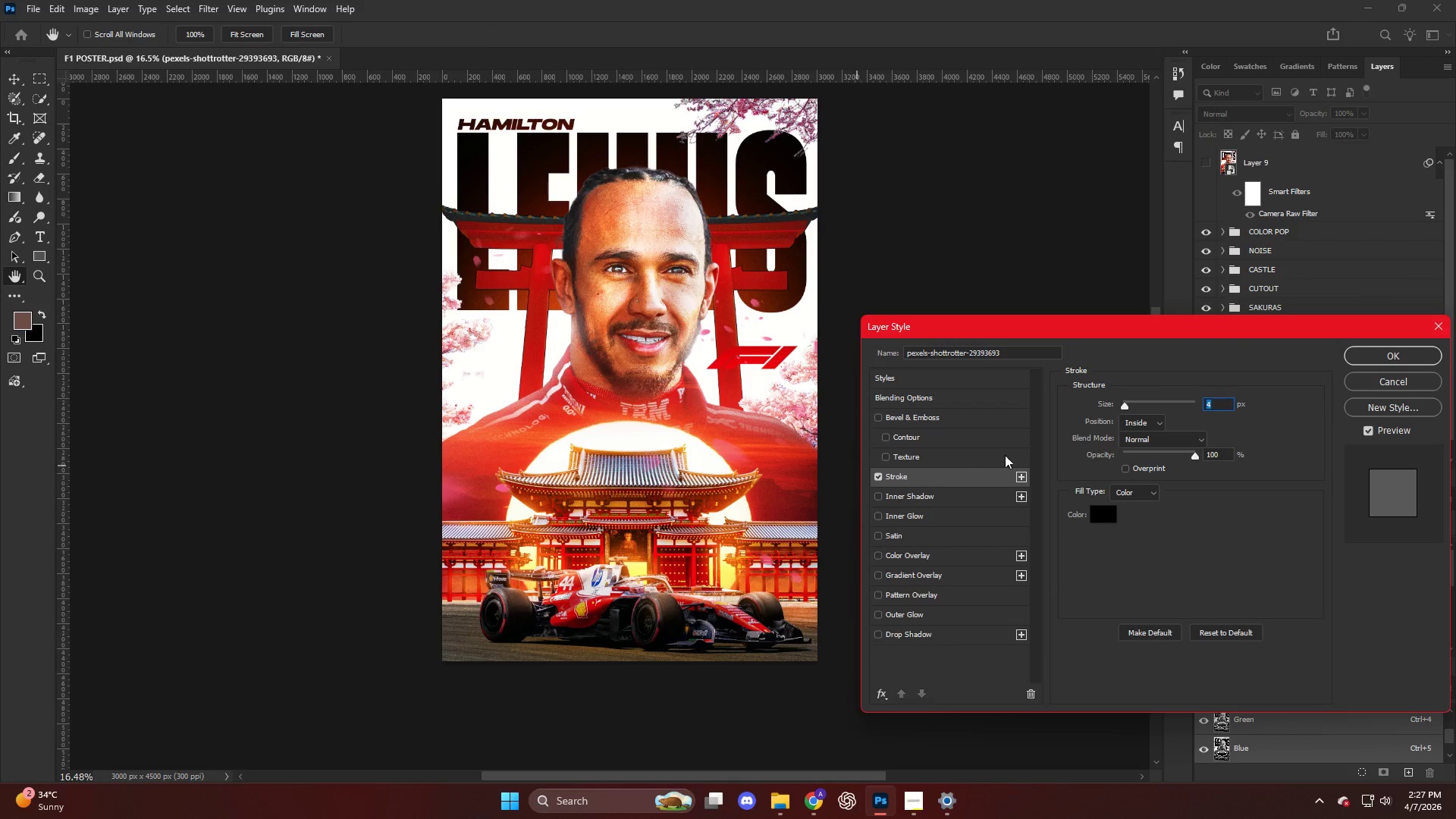 
left_click_drag(start_coordinate=[1125, 406], to_coordinate=[1129, 408])
 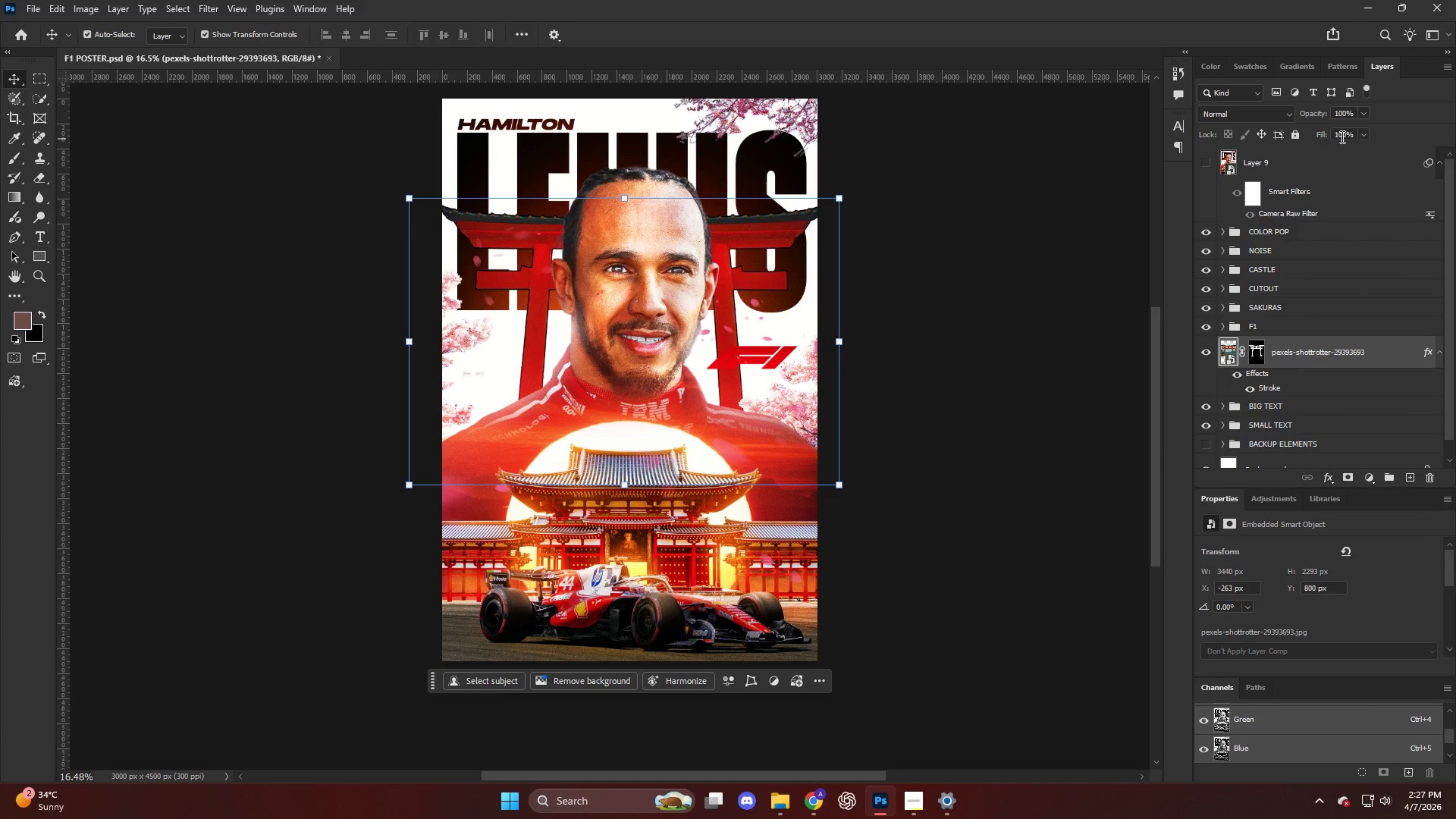 
left_click_drag(start_coordinate=[1320, 135], to_coordinate=[990, 166])
 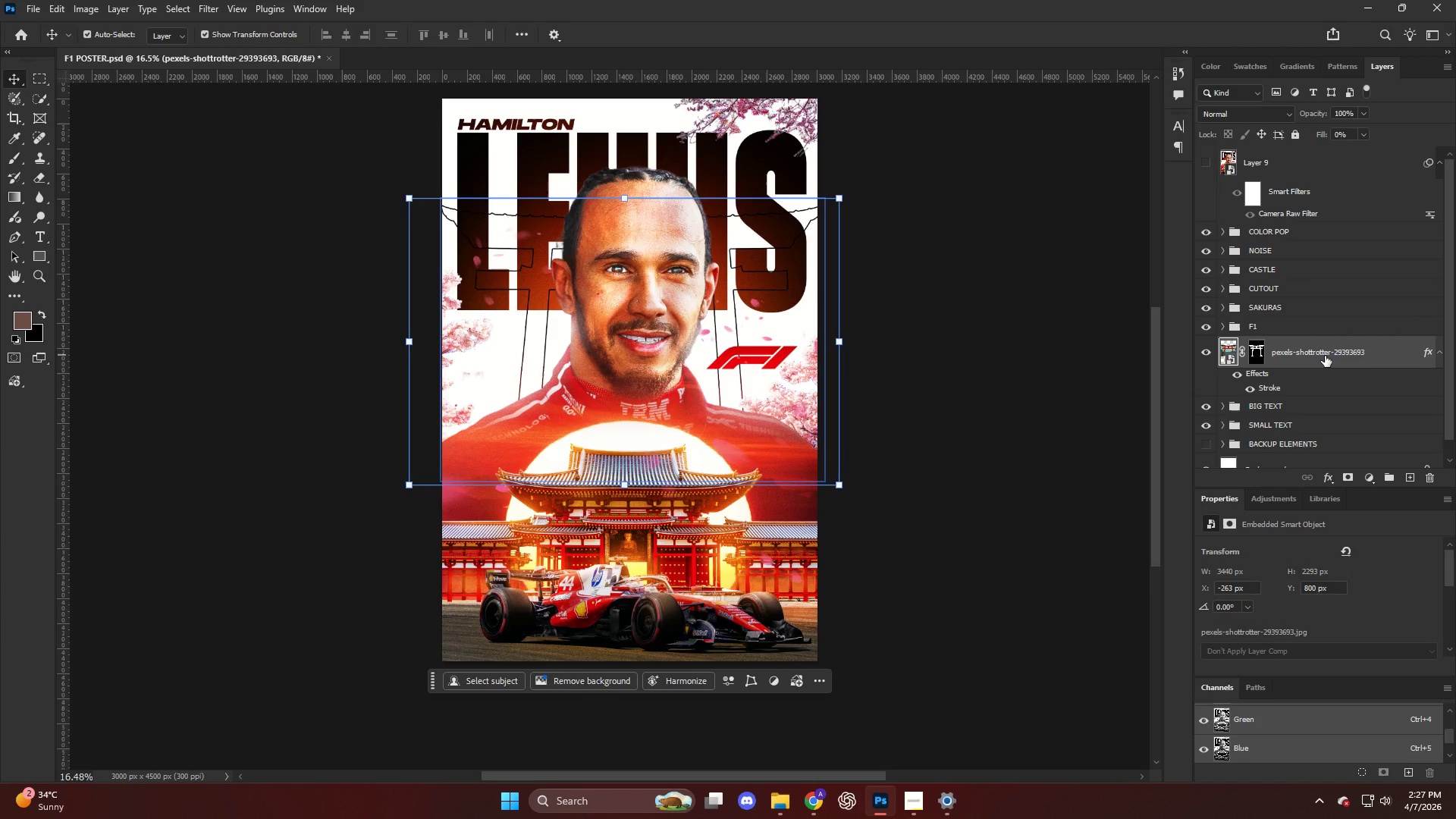 
wait(5.05)
 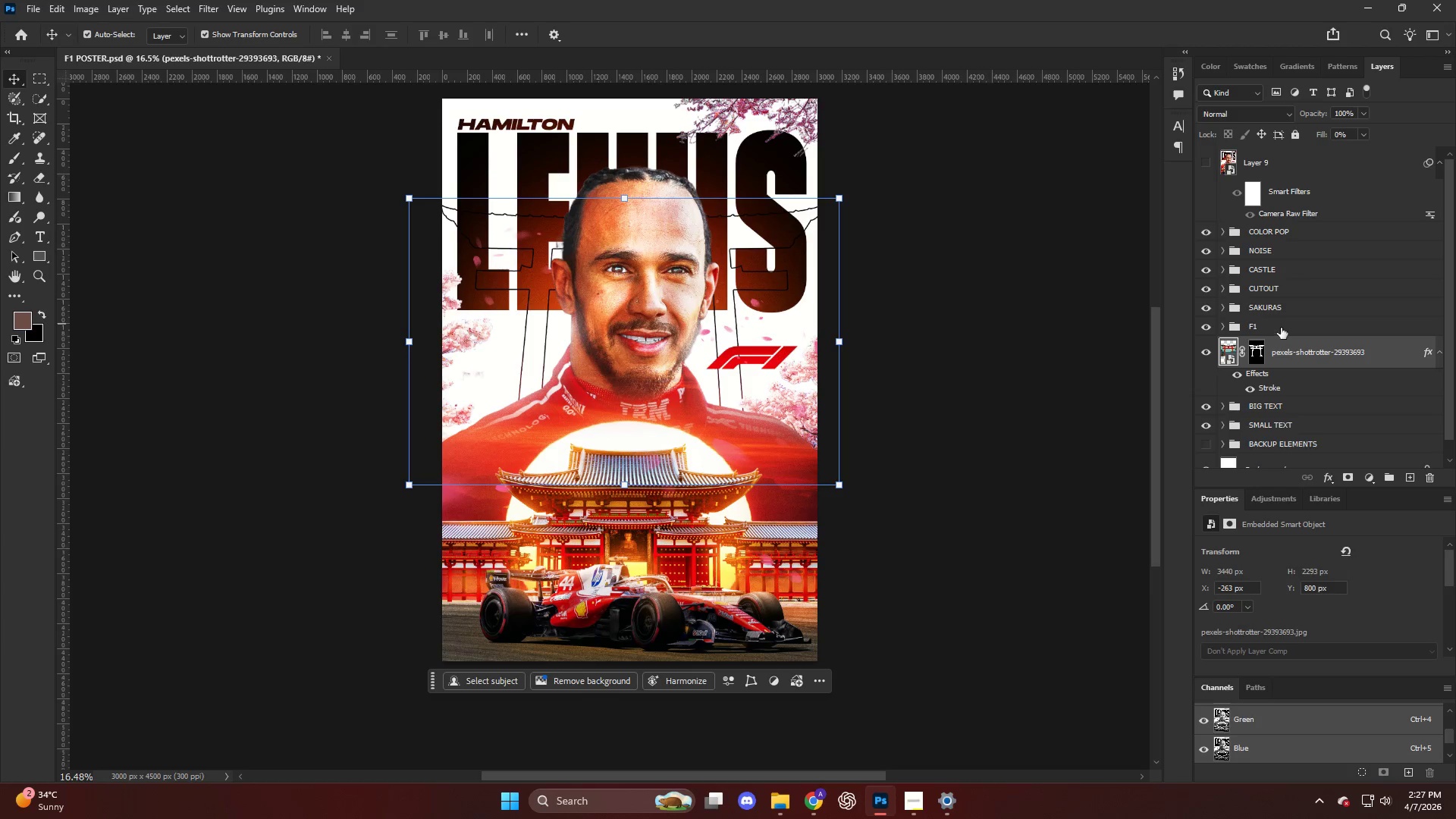 
left_click_drag(start_coordinate=[1324, 356], to_coordinate=[1294, 431])
 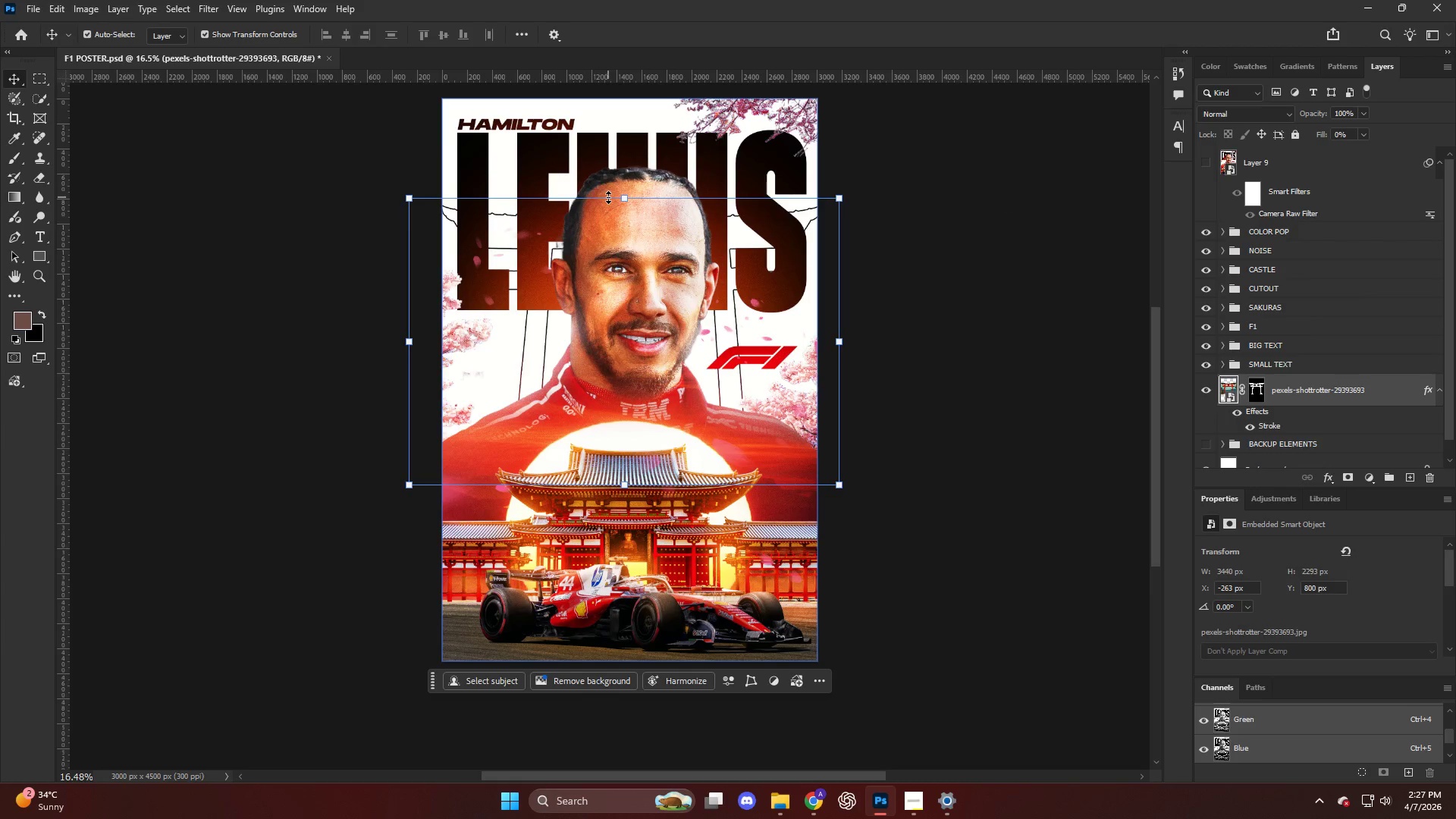 
left_click_drag(start_coordinate=[623, 197], to_coordinate=[654, 83])
 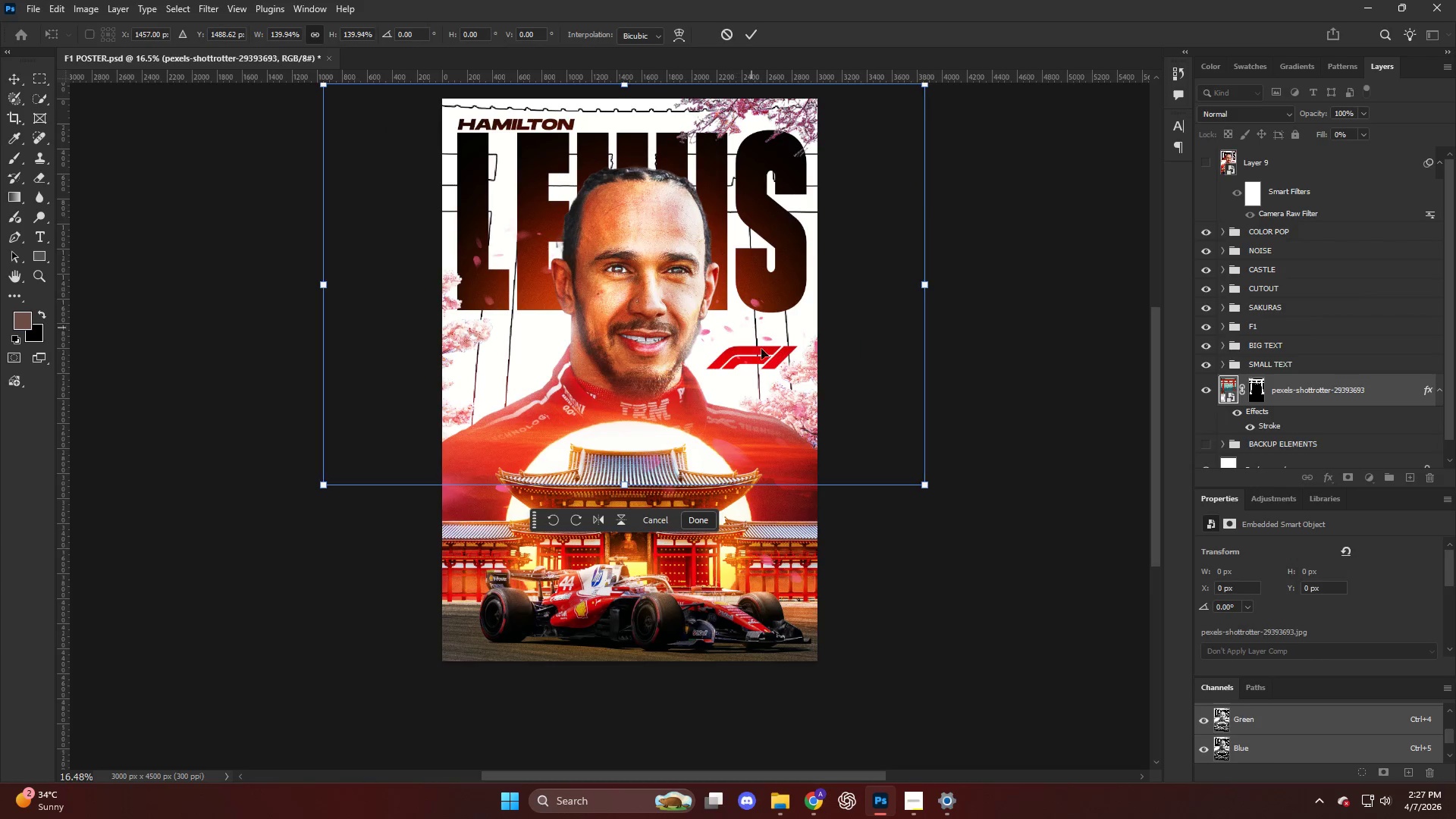 
left_click_drag(start_coordinate=[766, 372], to_coordinate=[767, 585])
 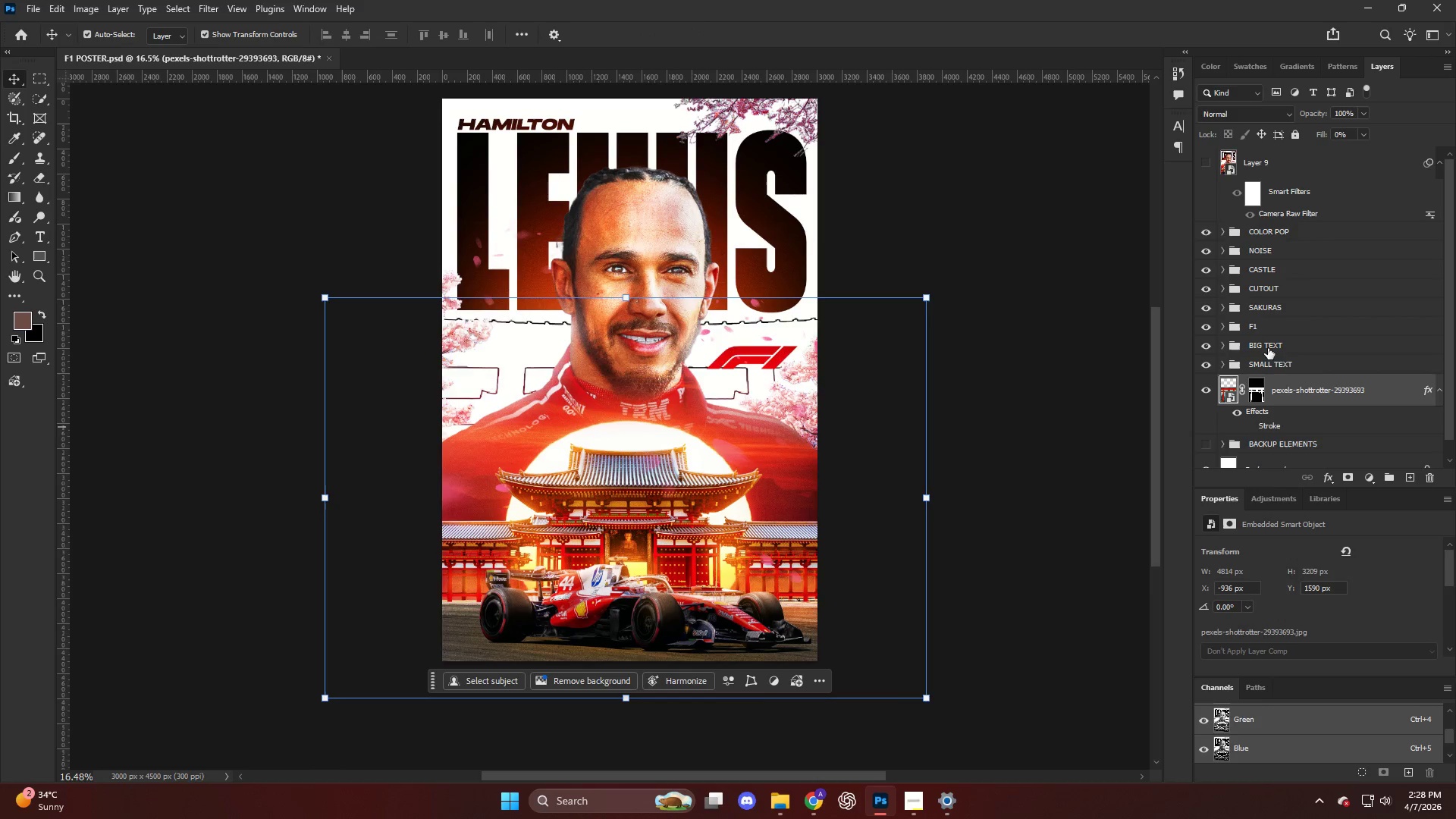 
left_click_drag(start_coordinate=[1316, 138], to_coordinate=[1426, 155])
 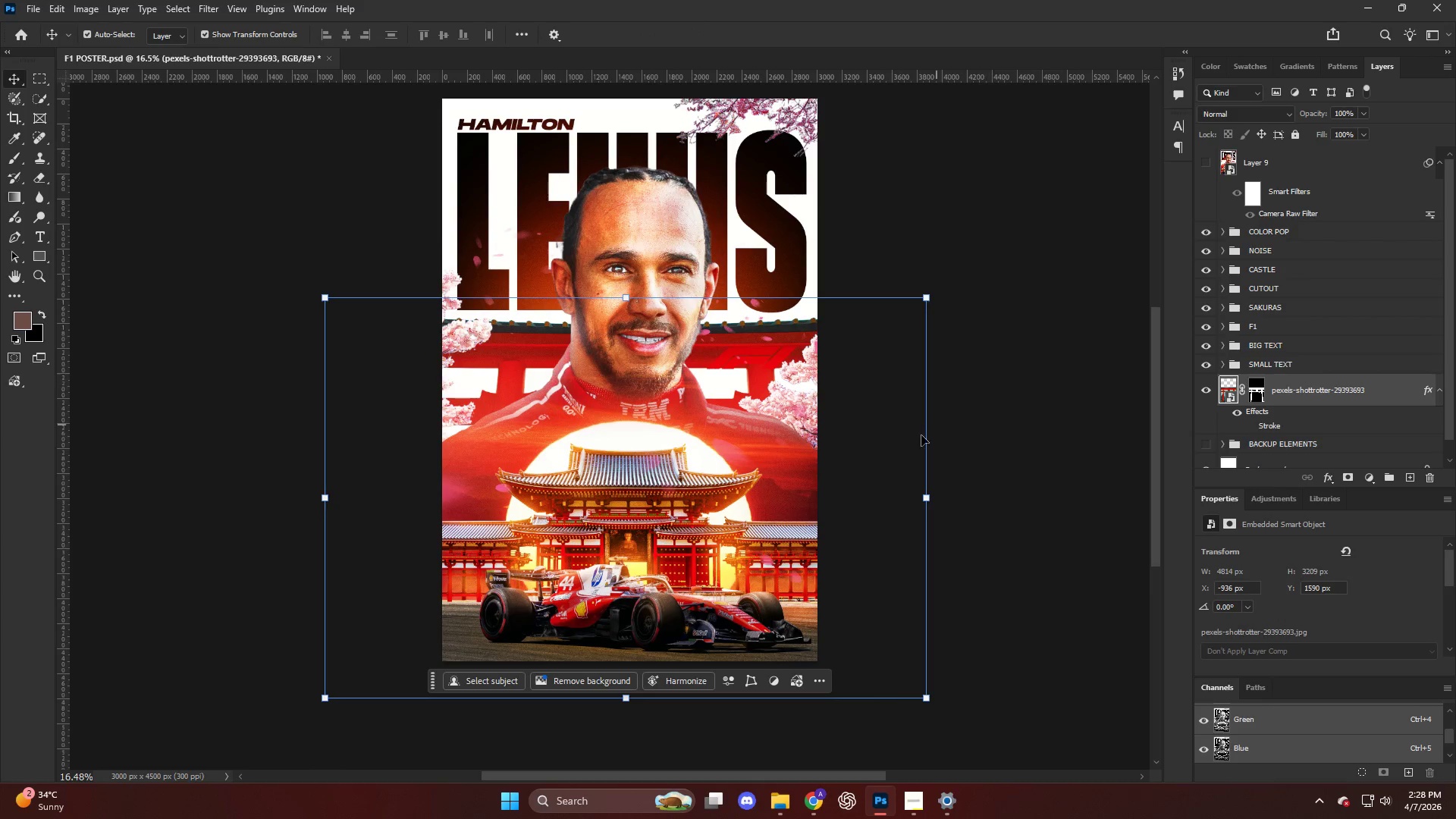 
left_click_drag(start_coordinate=[861, 442], to_coordinate=[851, 446])
 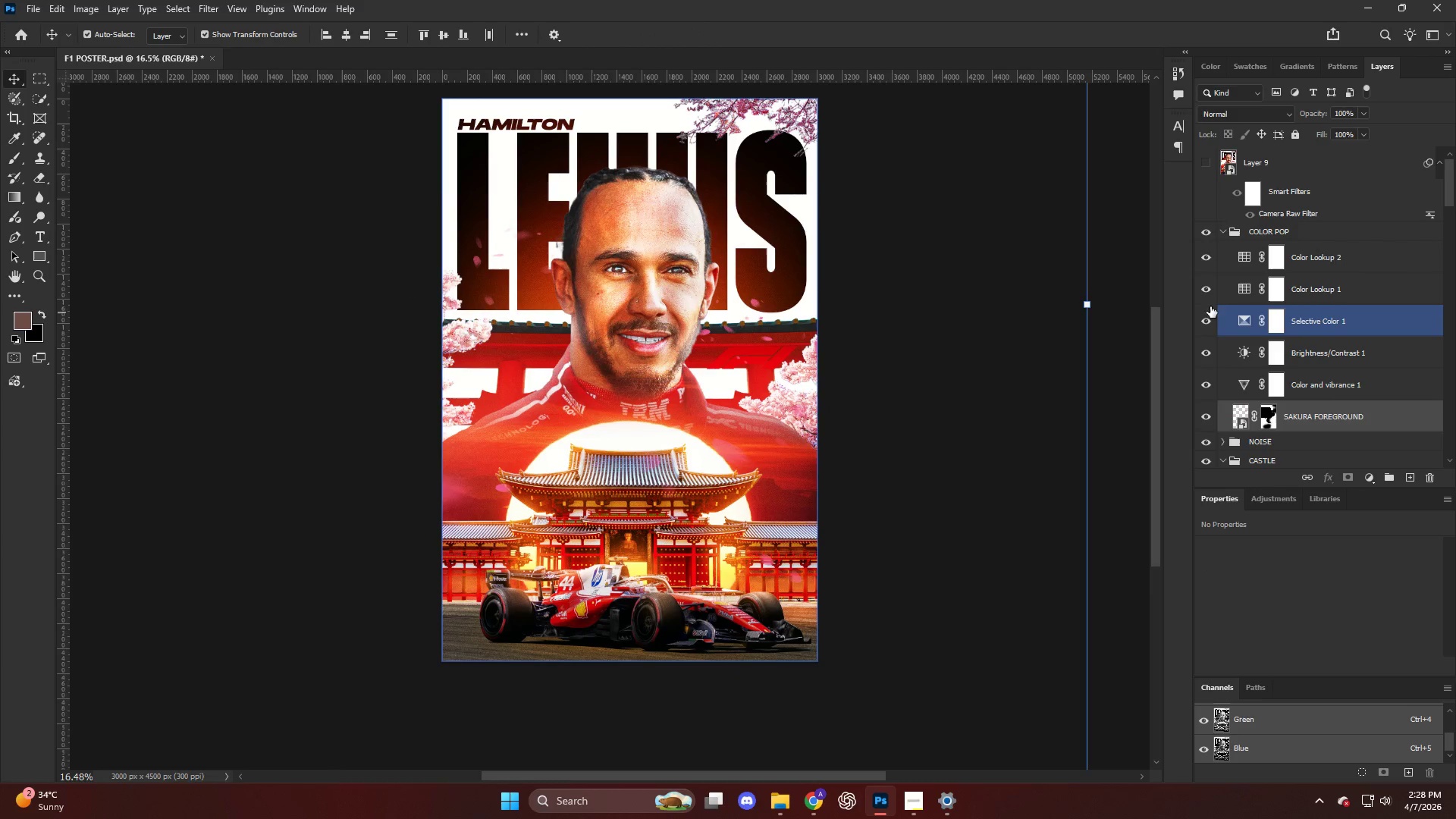 
scroll: coordinate [645, 245], scroll_direction: down, amount: 6.0
 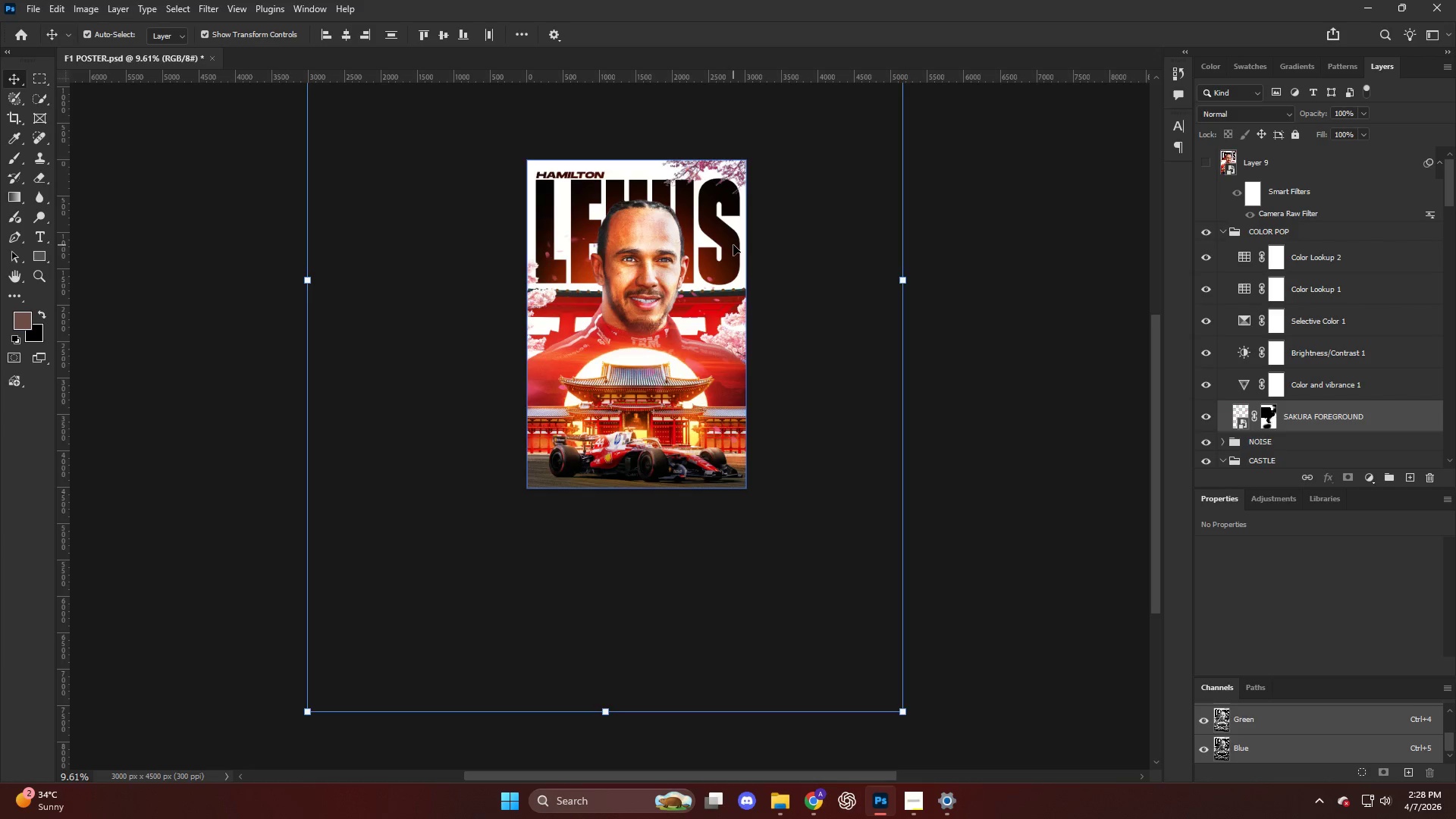 
key(Alt+AltLeft)
 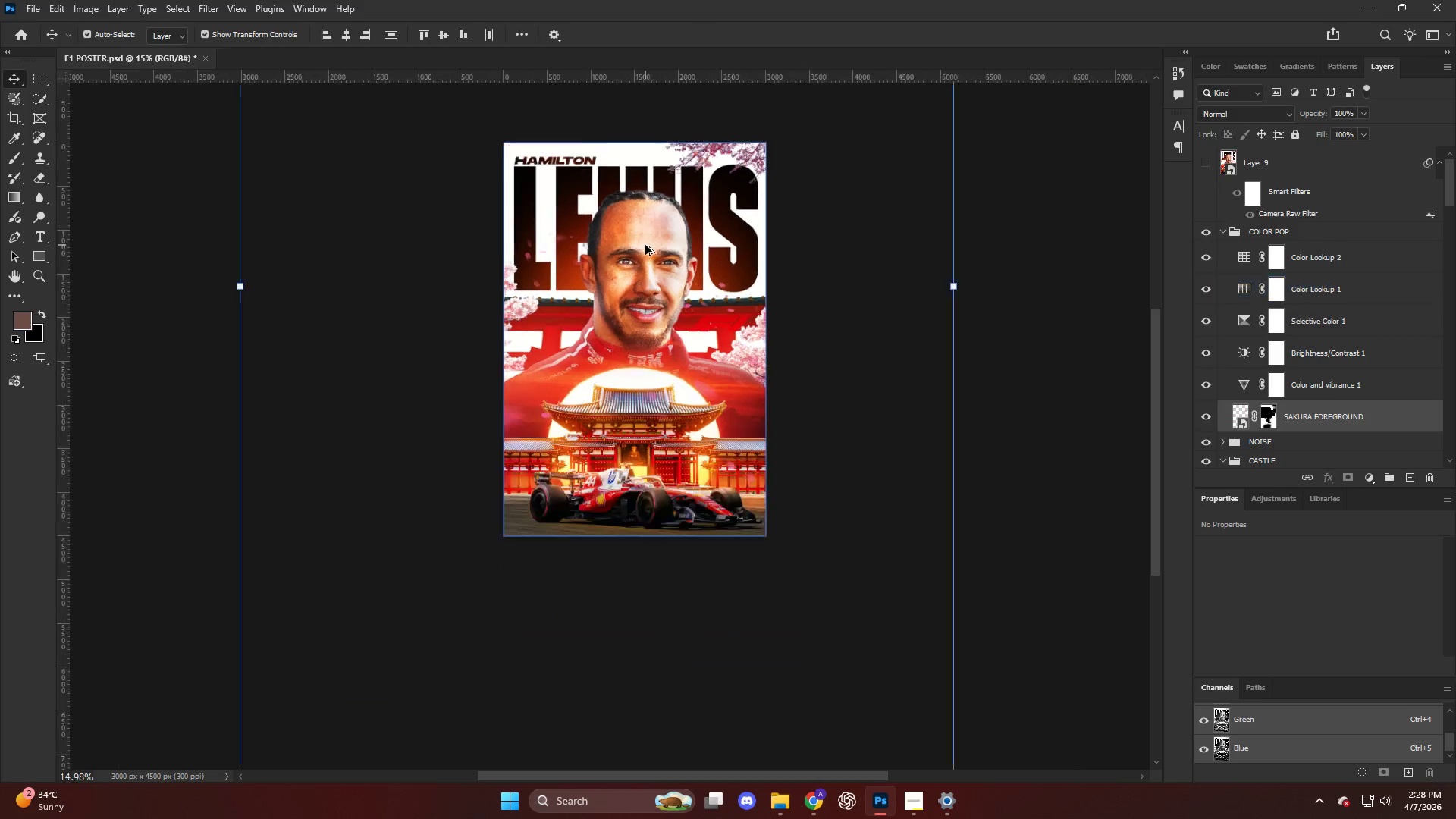 
scroll: coordinate [741, 245], scroll_direction: up, amount: 2.0
 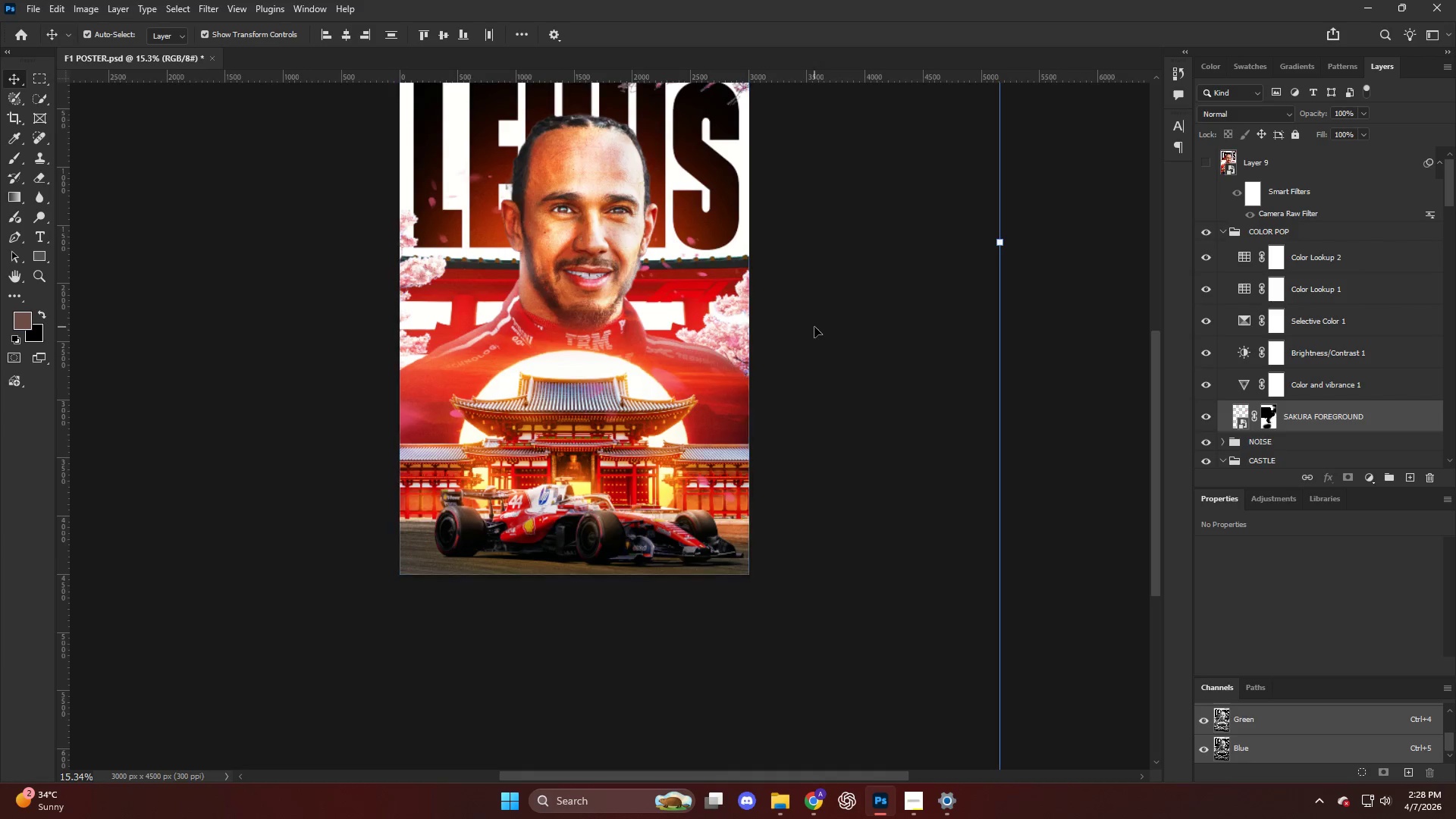 
hold_key(key=AltLeft, duration=0.34)
 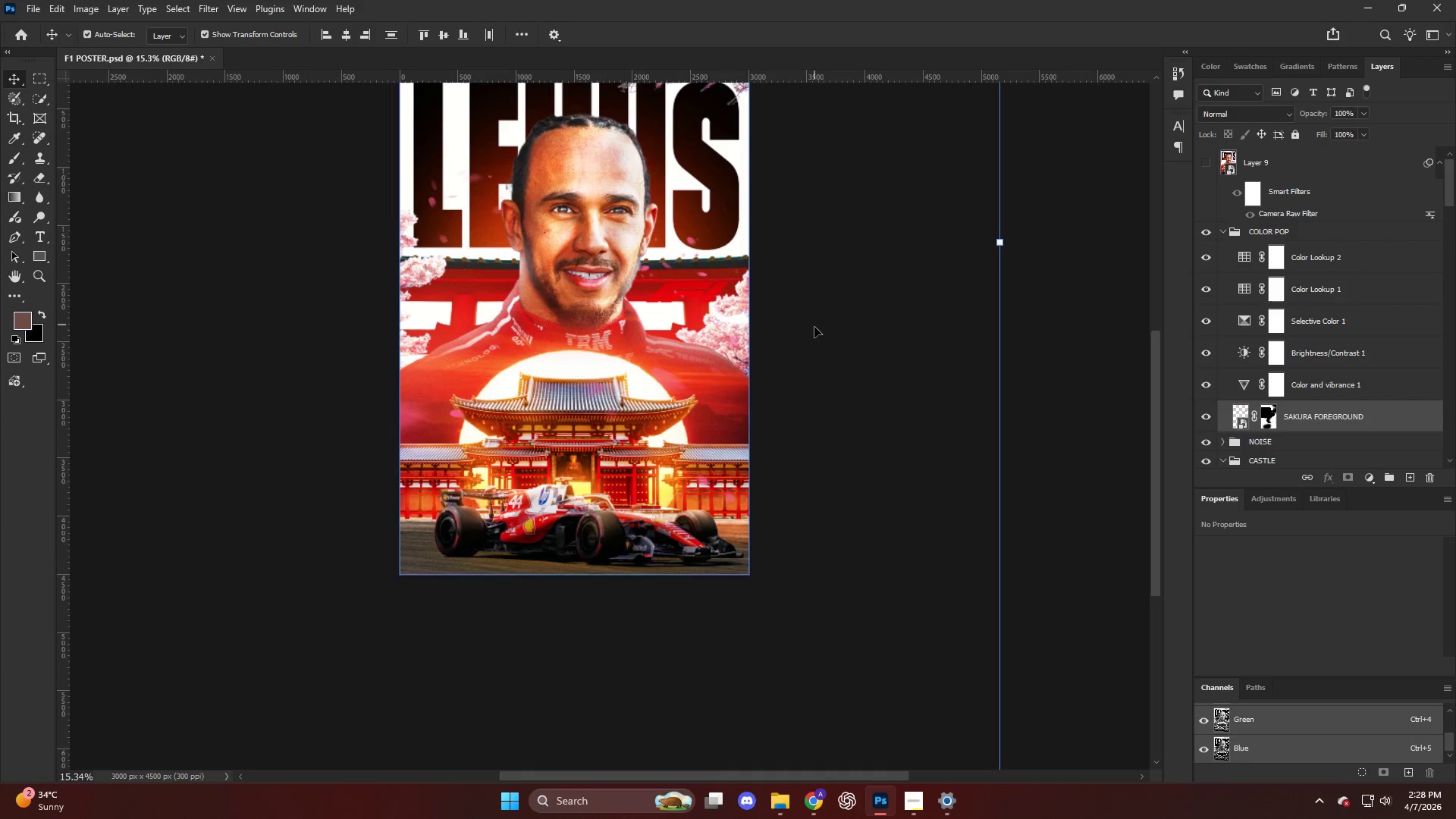 
left_click_drag(start_coordinate=[814, 327], to_coordinate=[804, 327])
 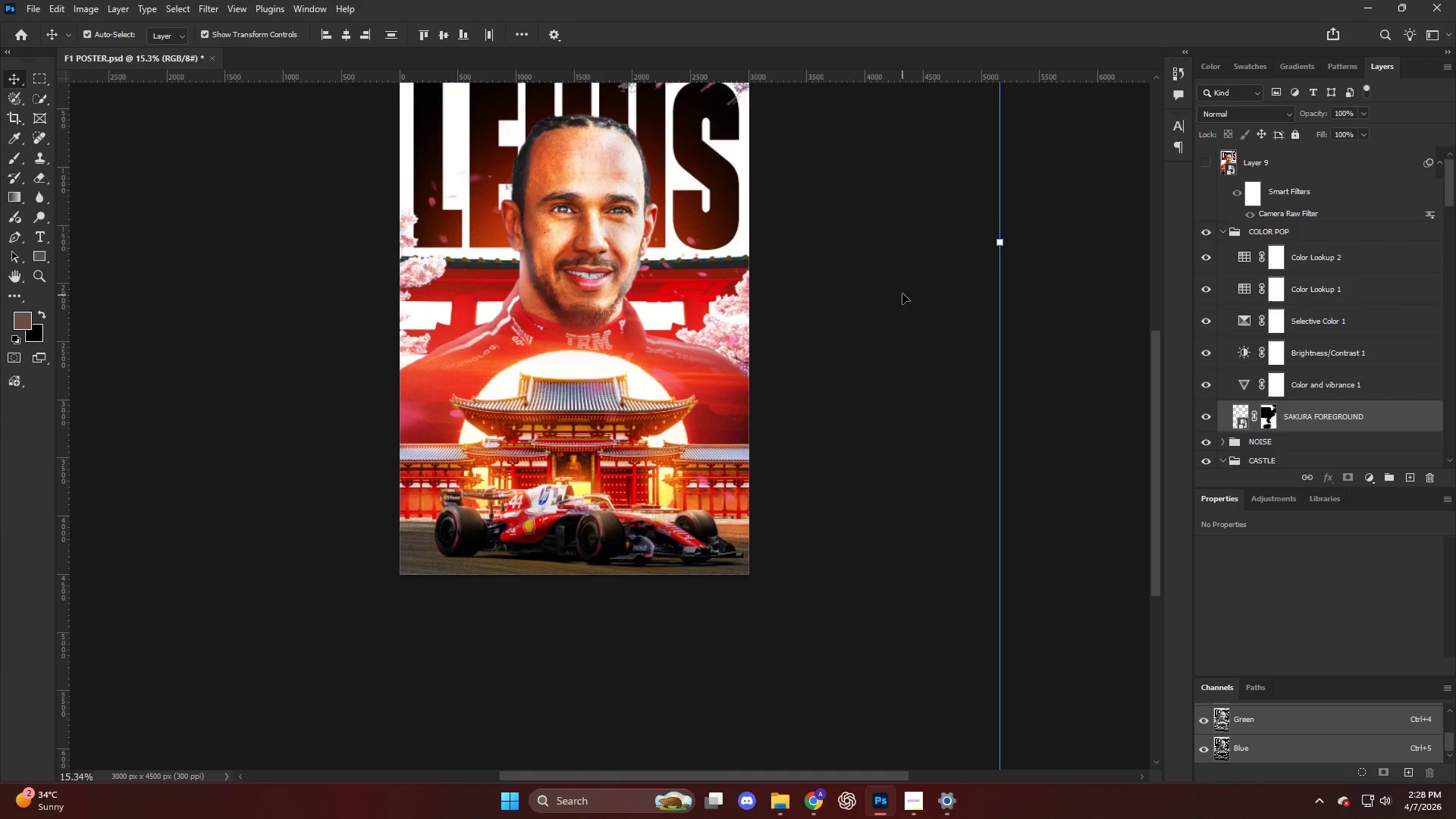 
left_click_drag(start_coordinate=[902, 296], to_coordinate=[874, 299])
 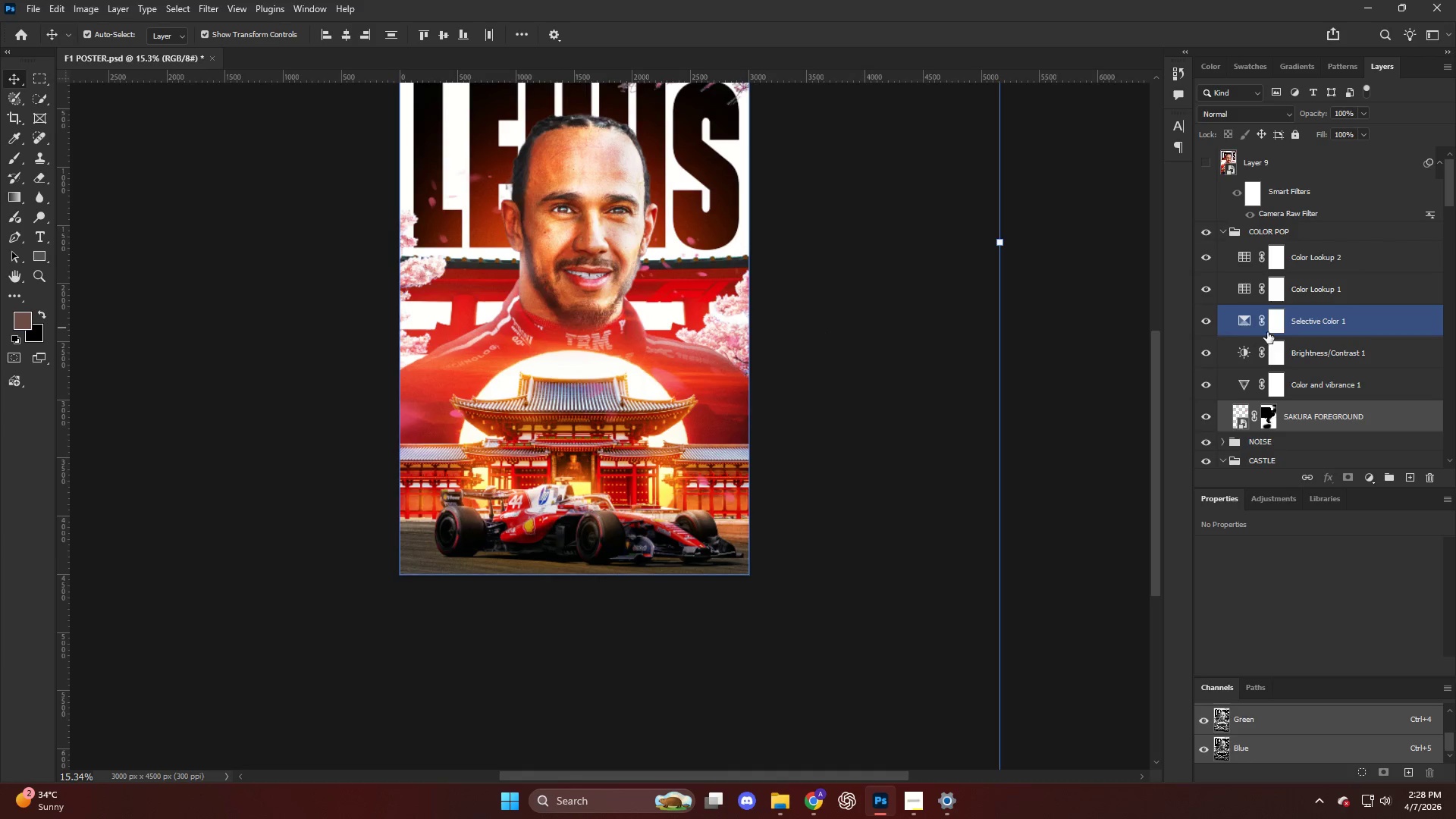 
key(Control+Z)
 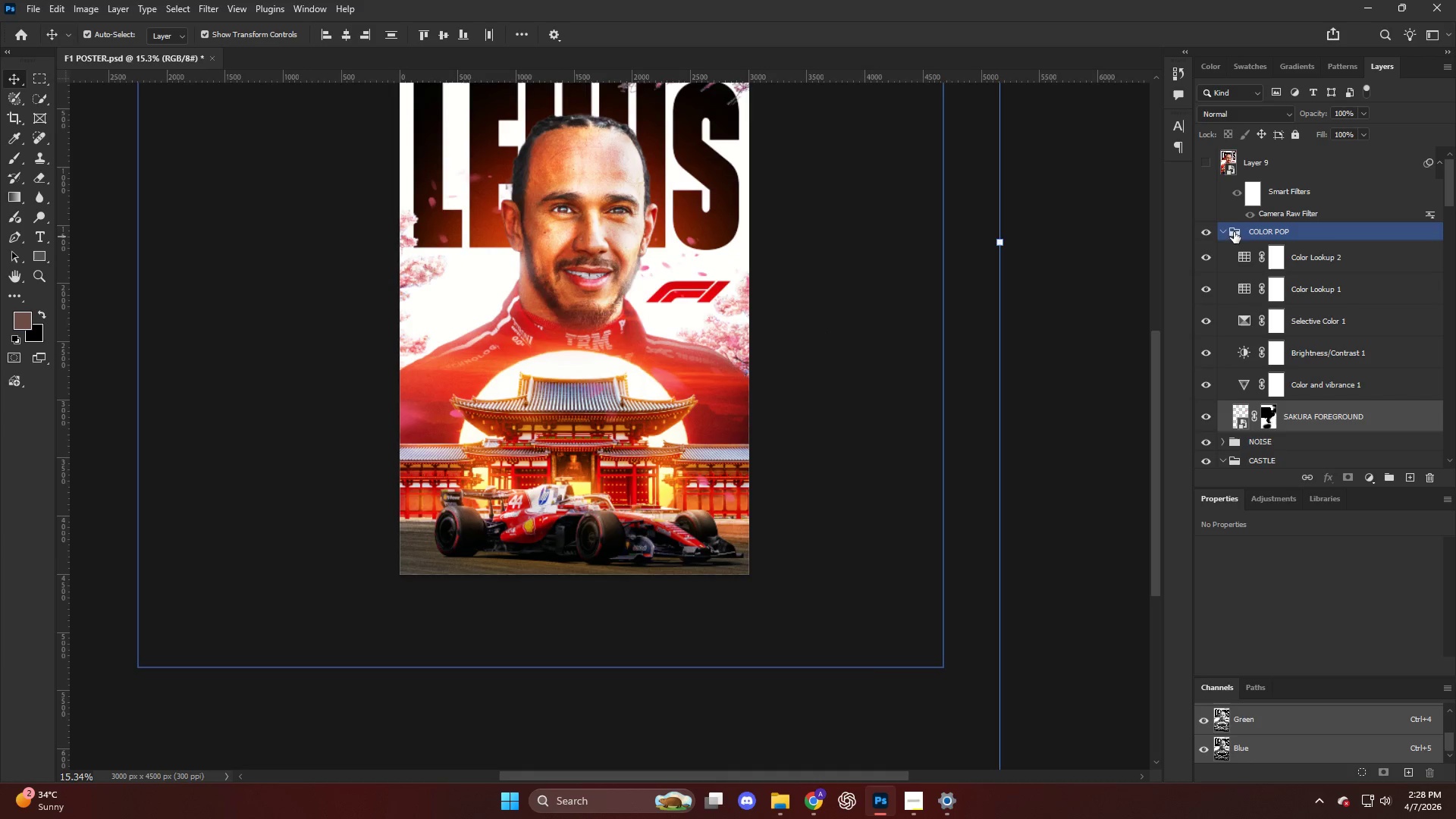 
left_click([1222, 231])
 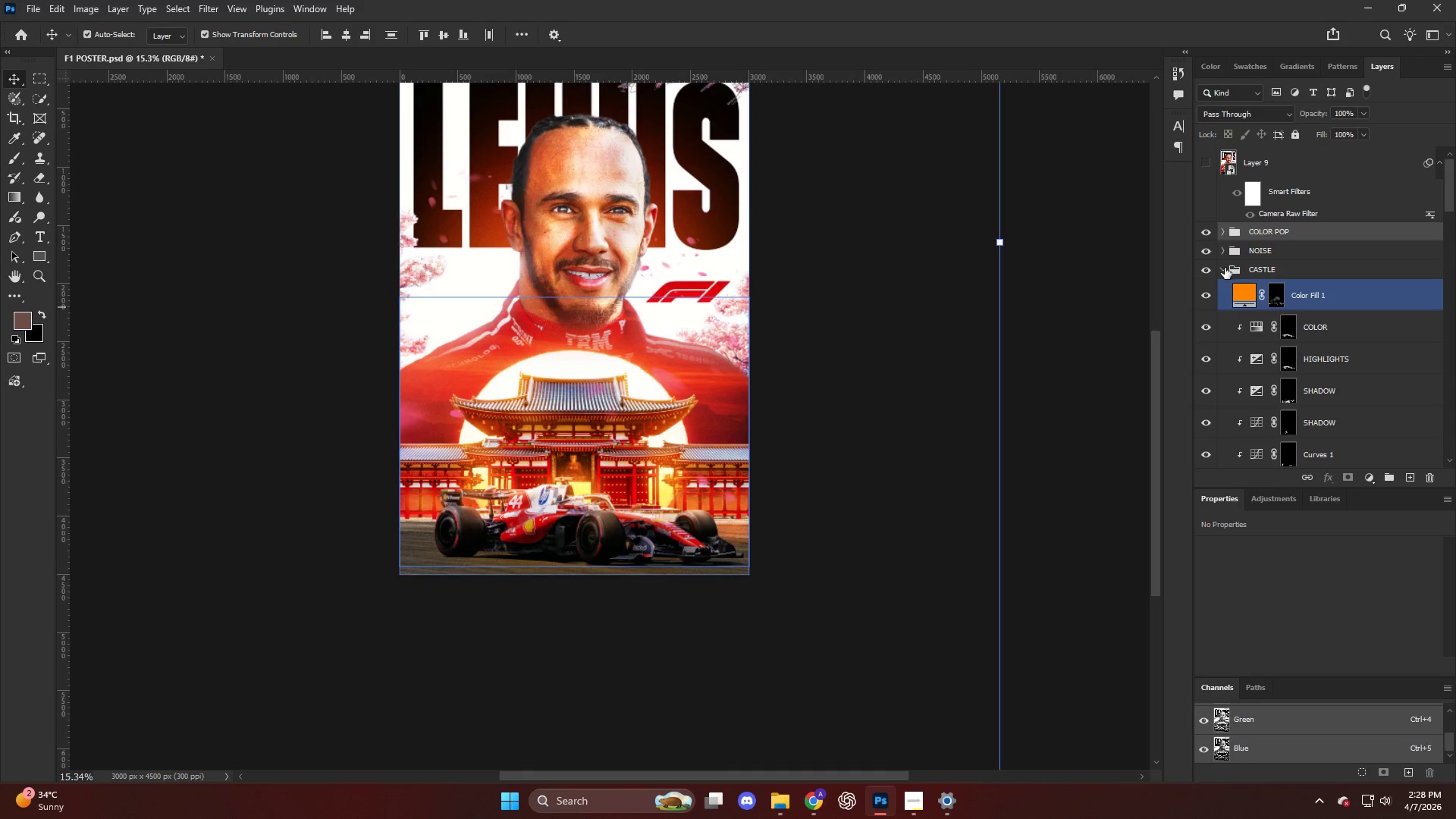 
left_click([1223, 266])
 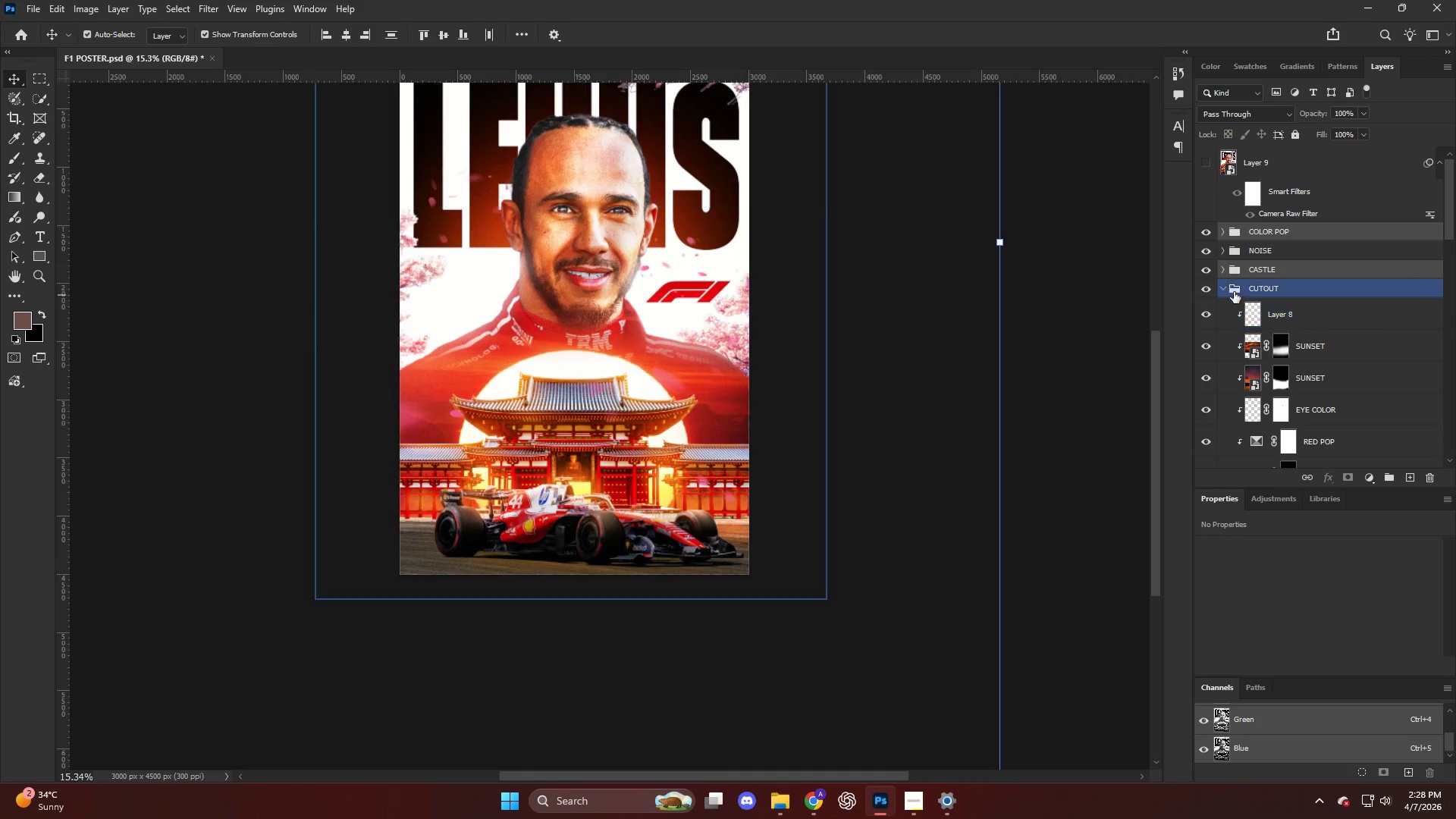 
left_click([1221, 287])
 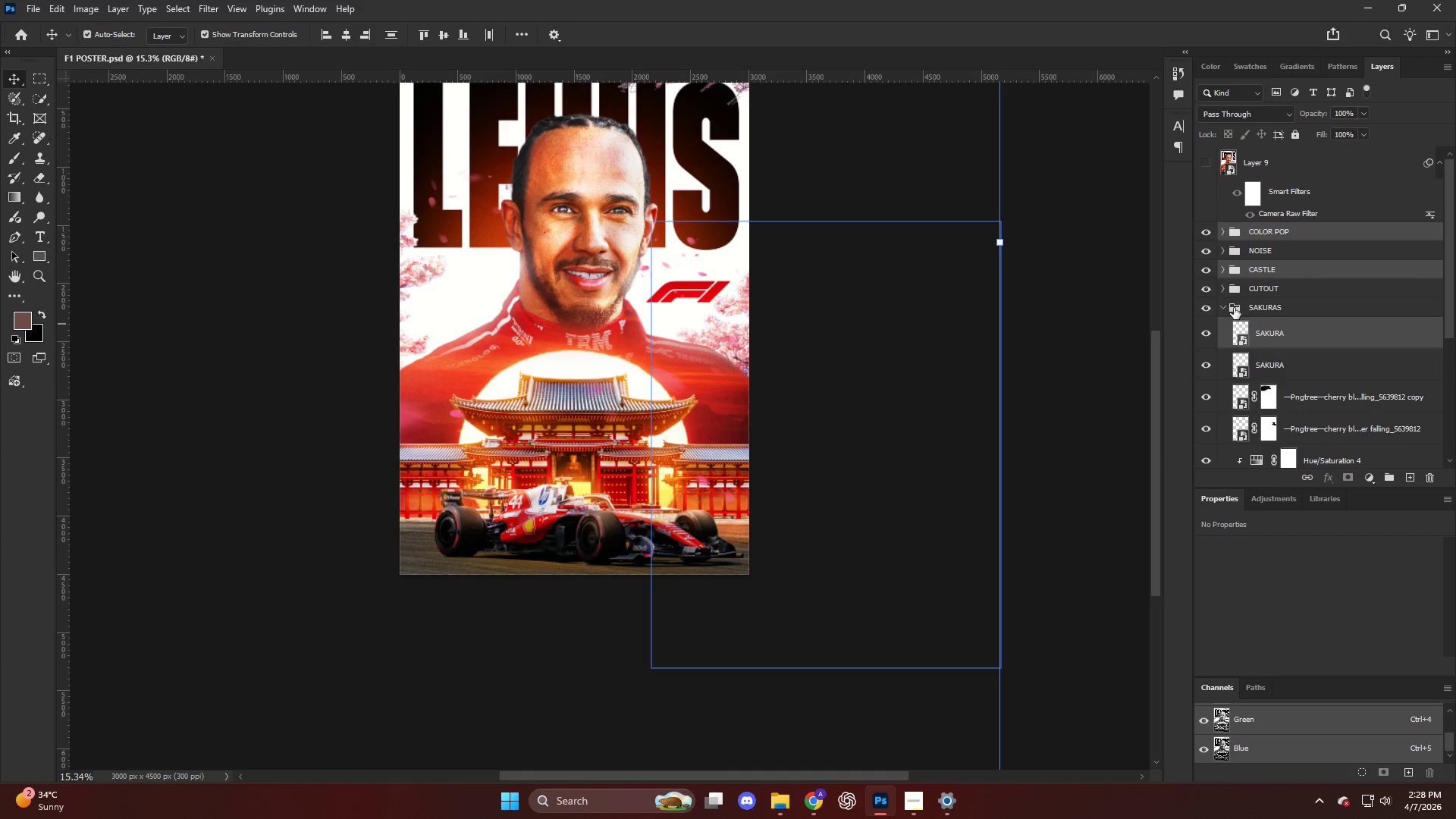 
left_click([1222, 306])
 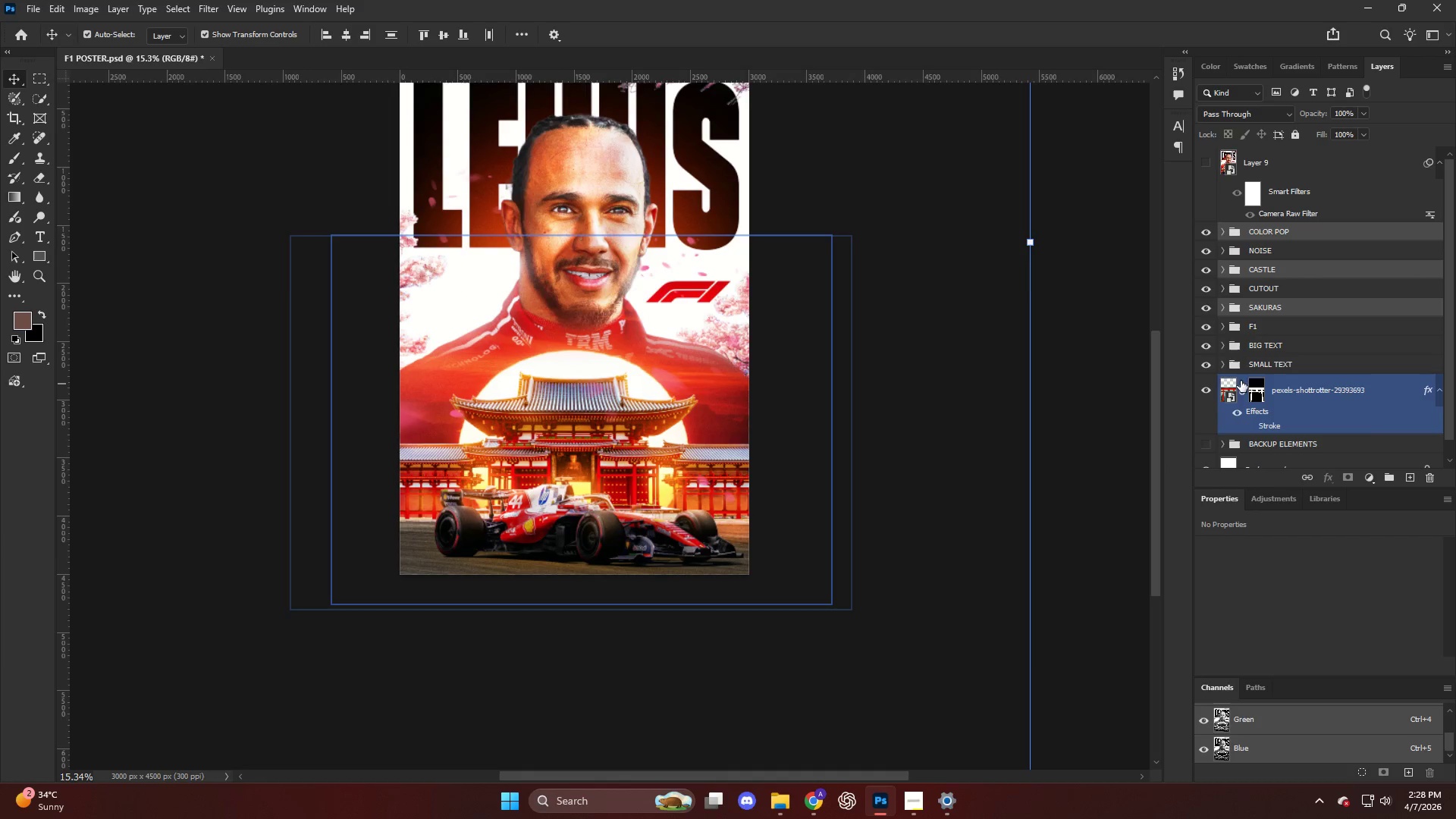 
scroll: coordinate [845, 353], scroll_direction: up, amount: 4.0
 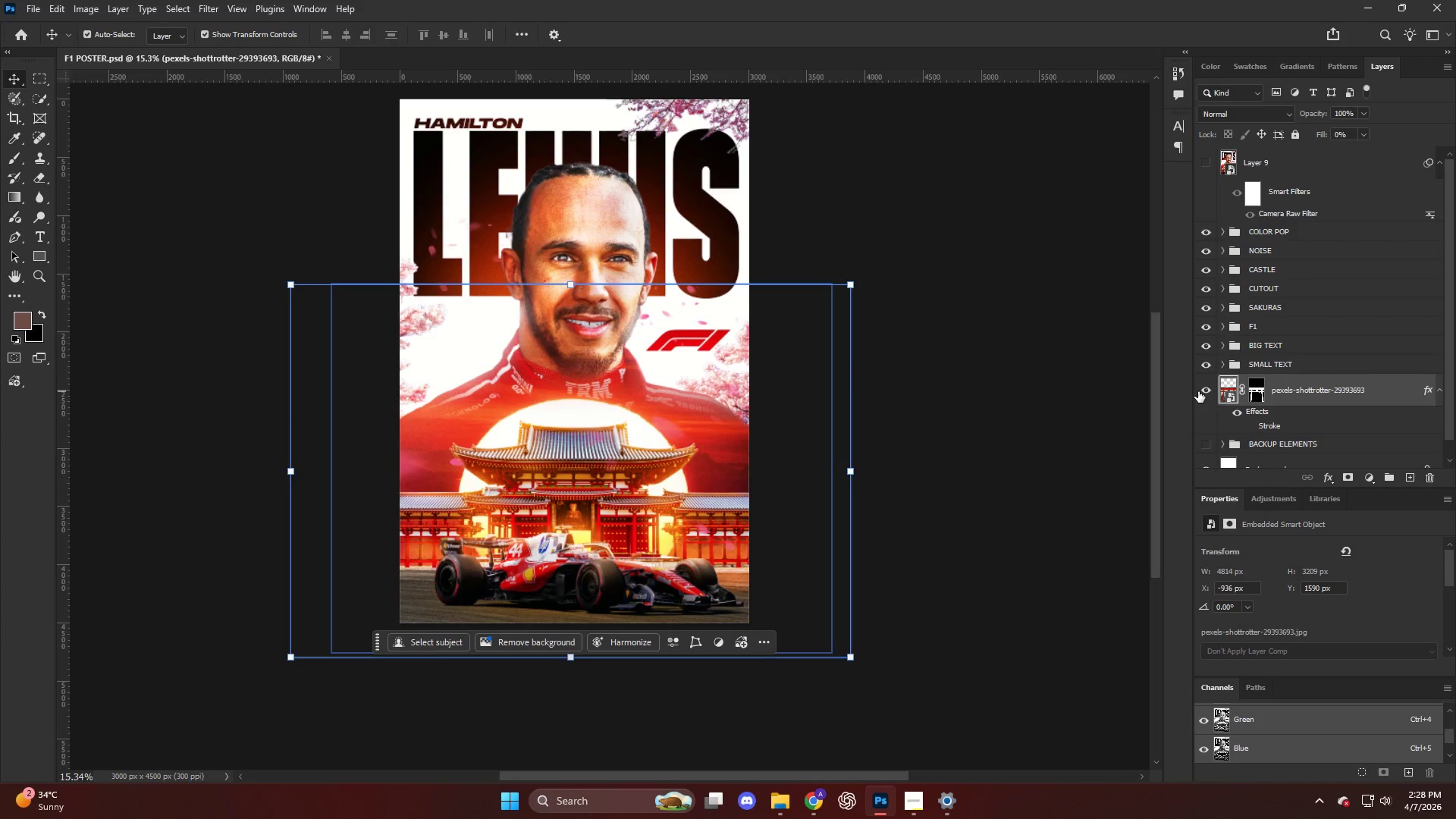 
left_click([1297, 396])
 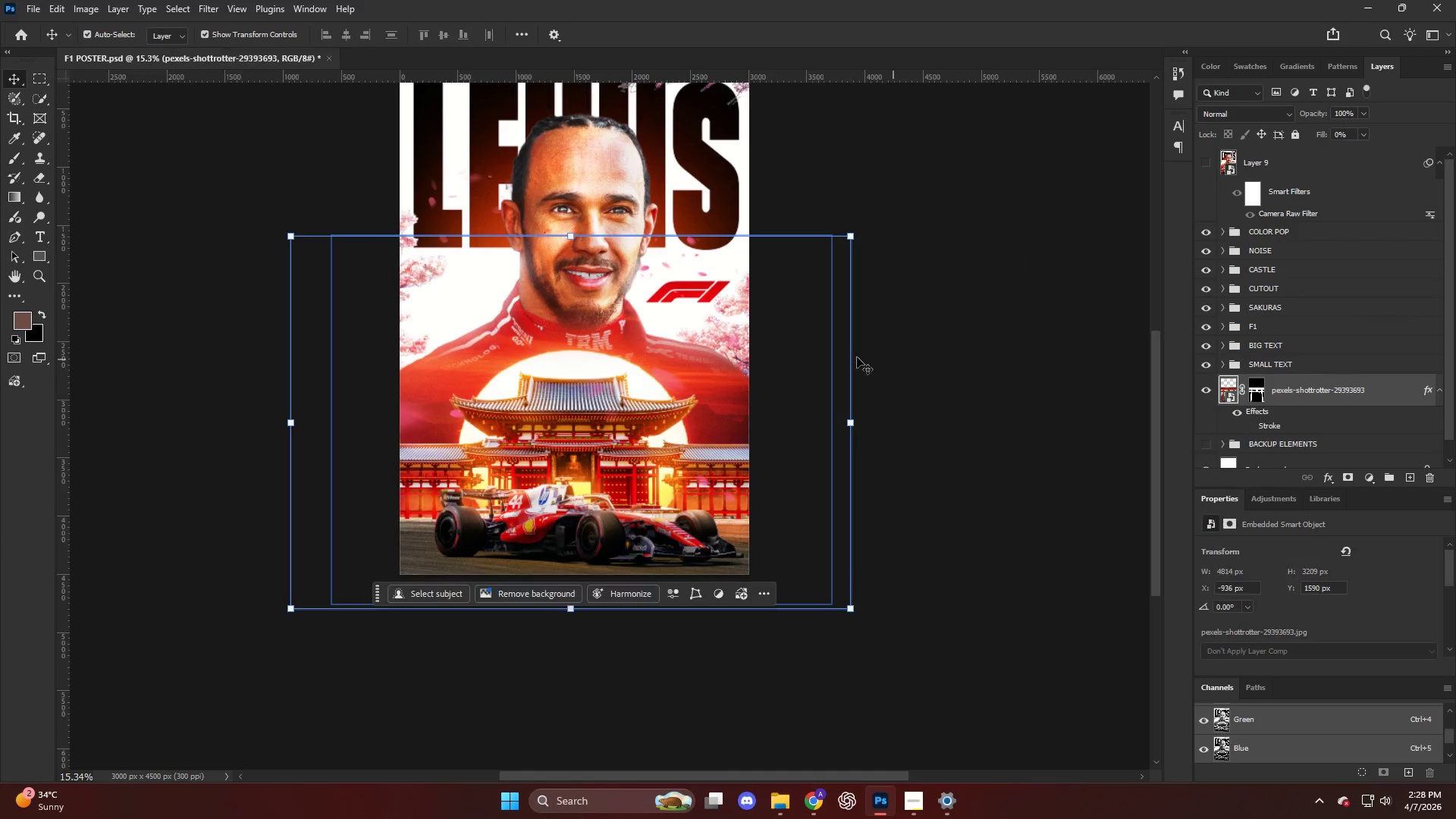 
left_click([1298, 386])
 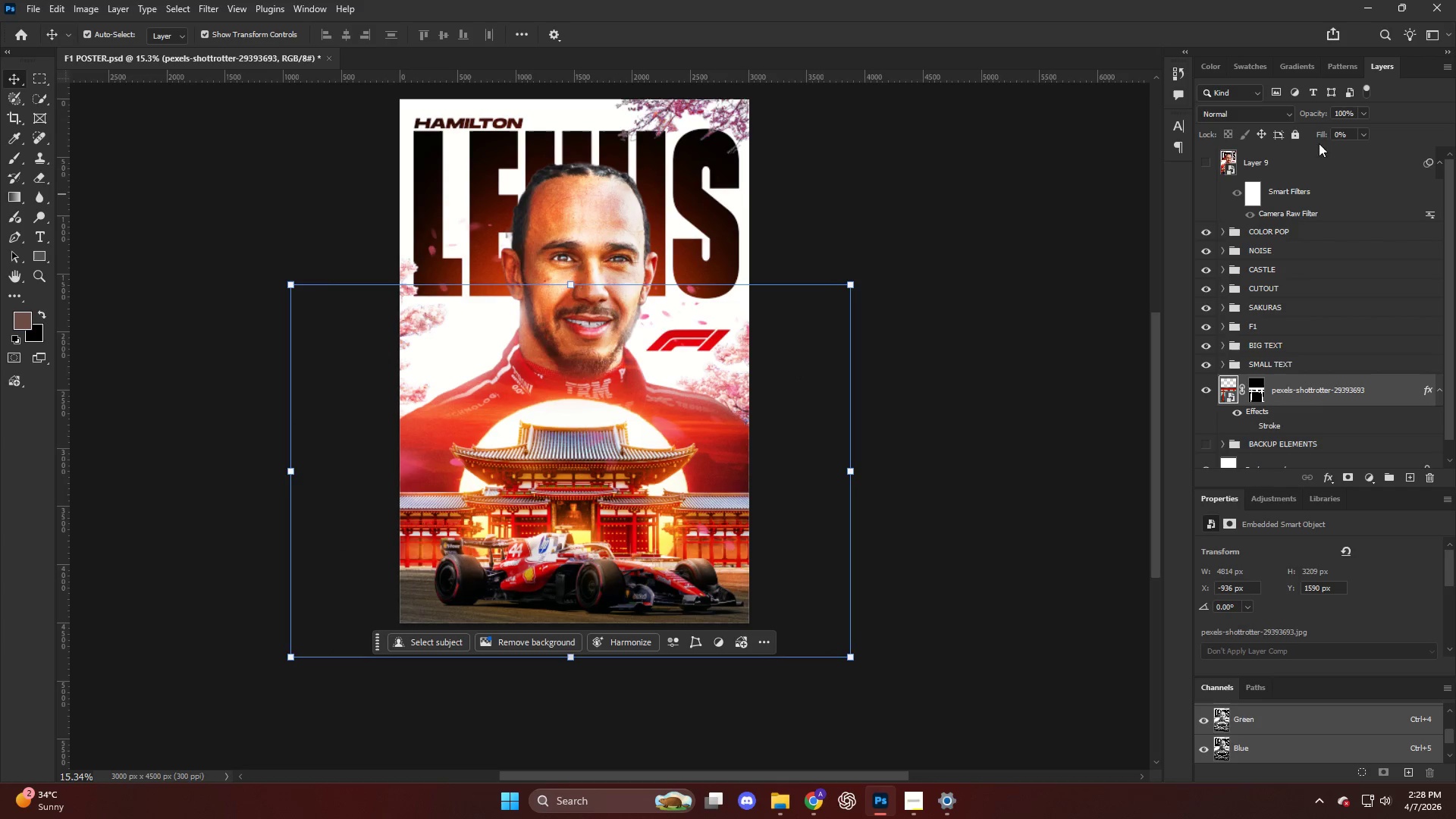 
left_click_drag(start_coordinate=[1321, 133], to_coordinate=[1455, 149])
 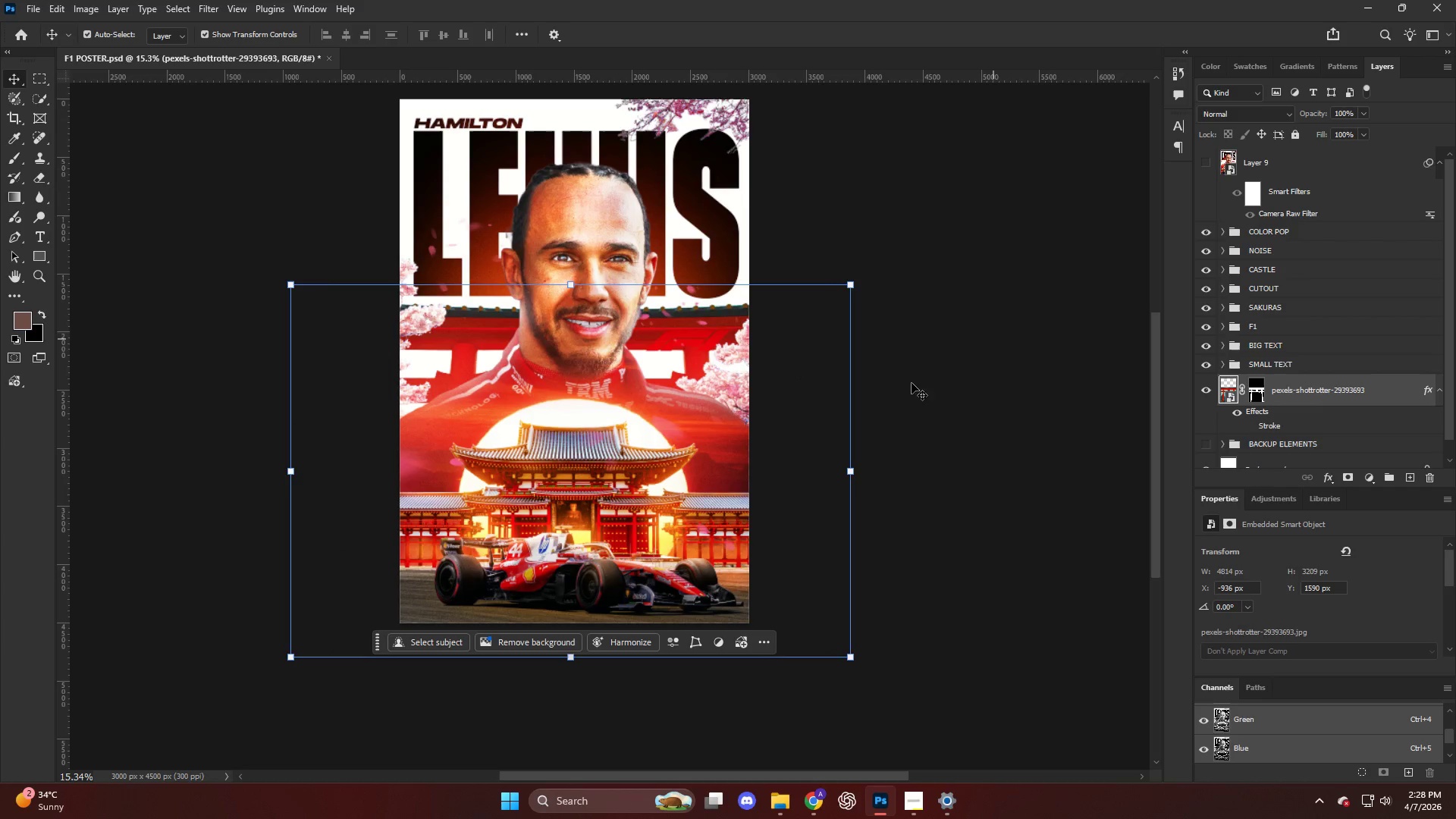 
key(Control+T)
 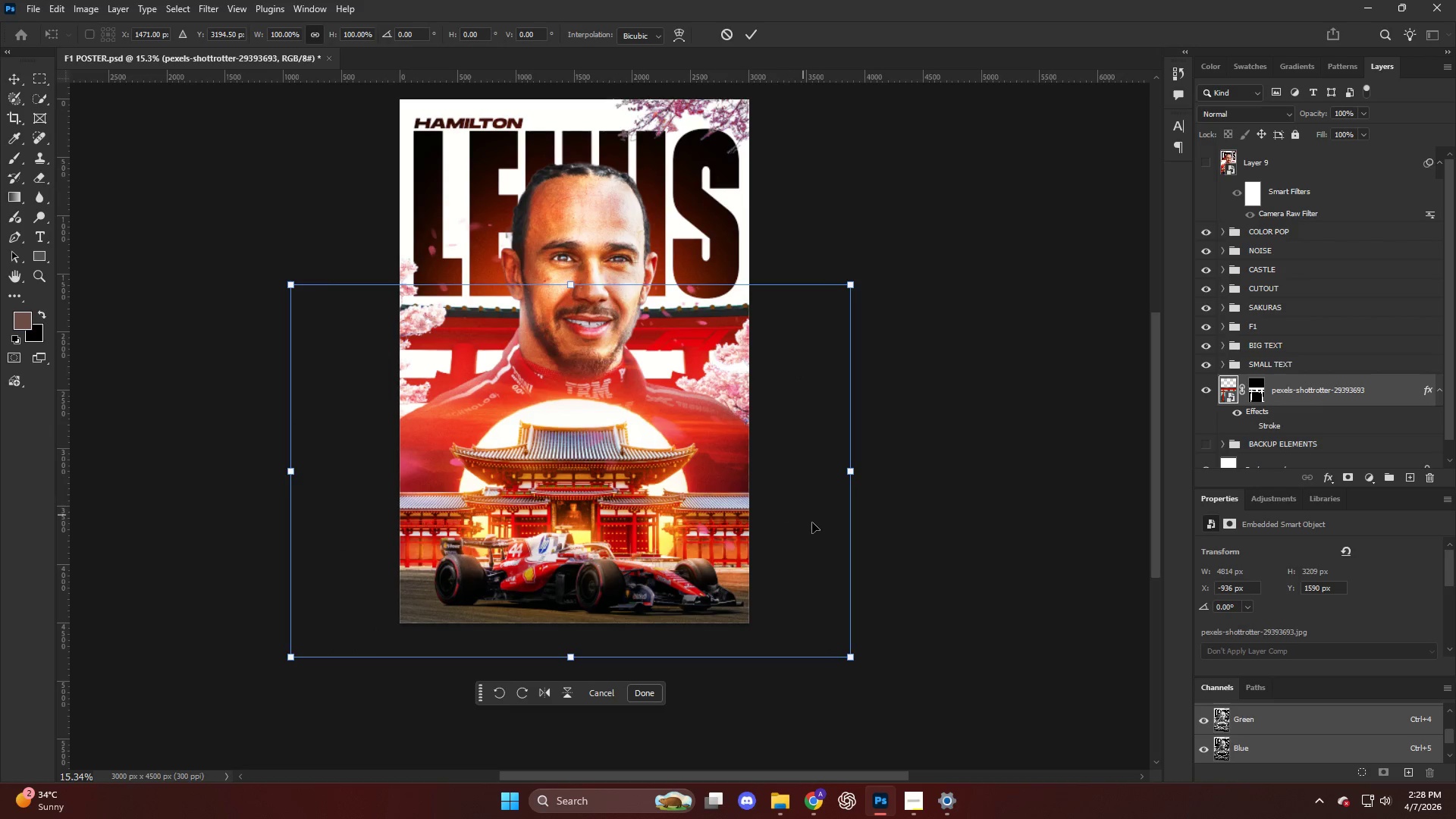 
left_click_drag(start_coordinate=[816, 526], to_coordinate=[804, 591])
 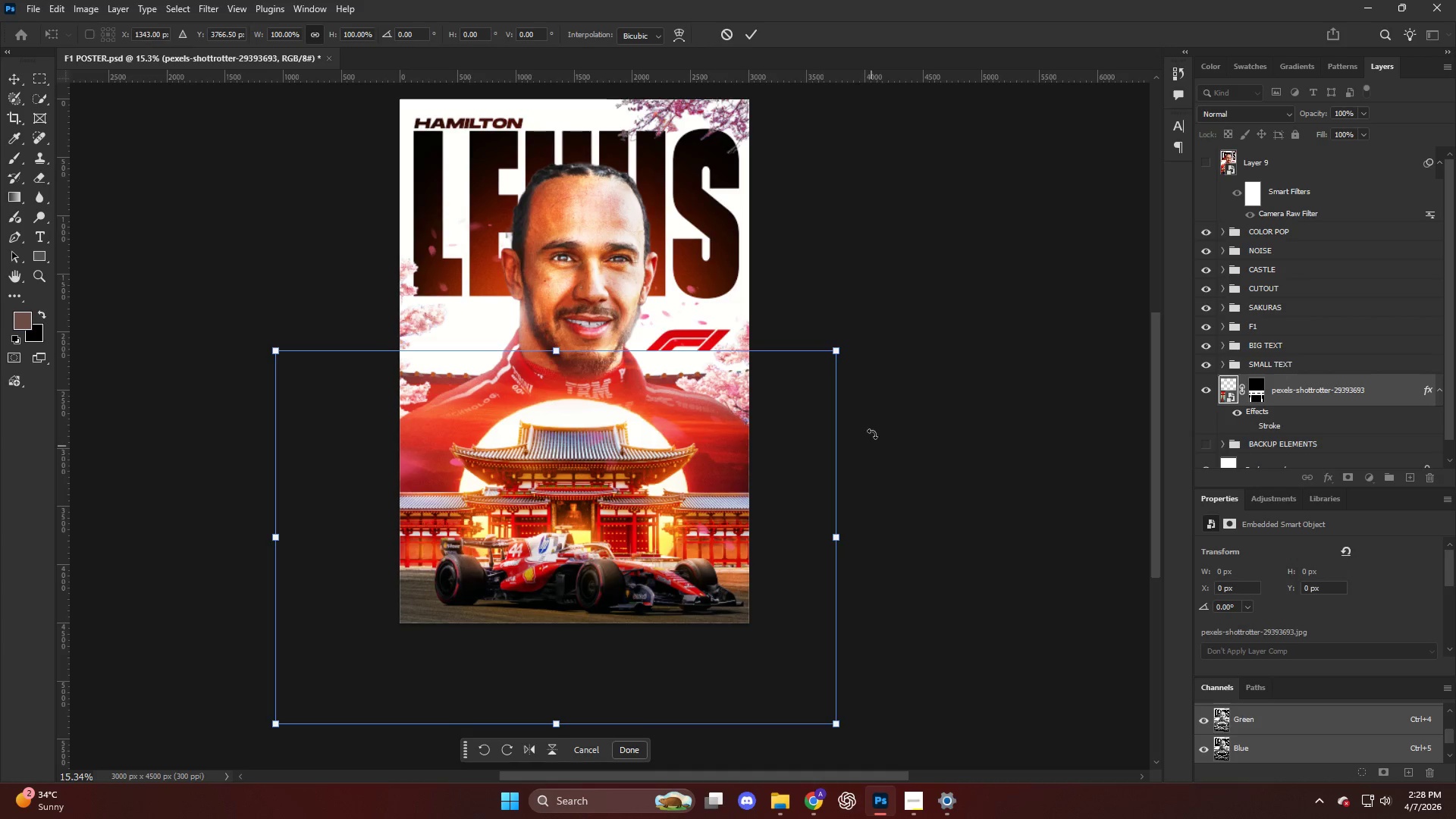 
scroll: coordinate [833, 379], scroll_direction: down, amount: 5.0
 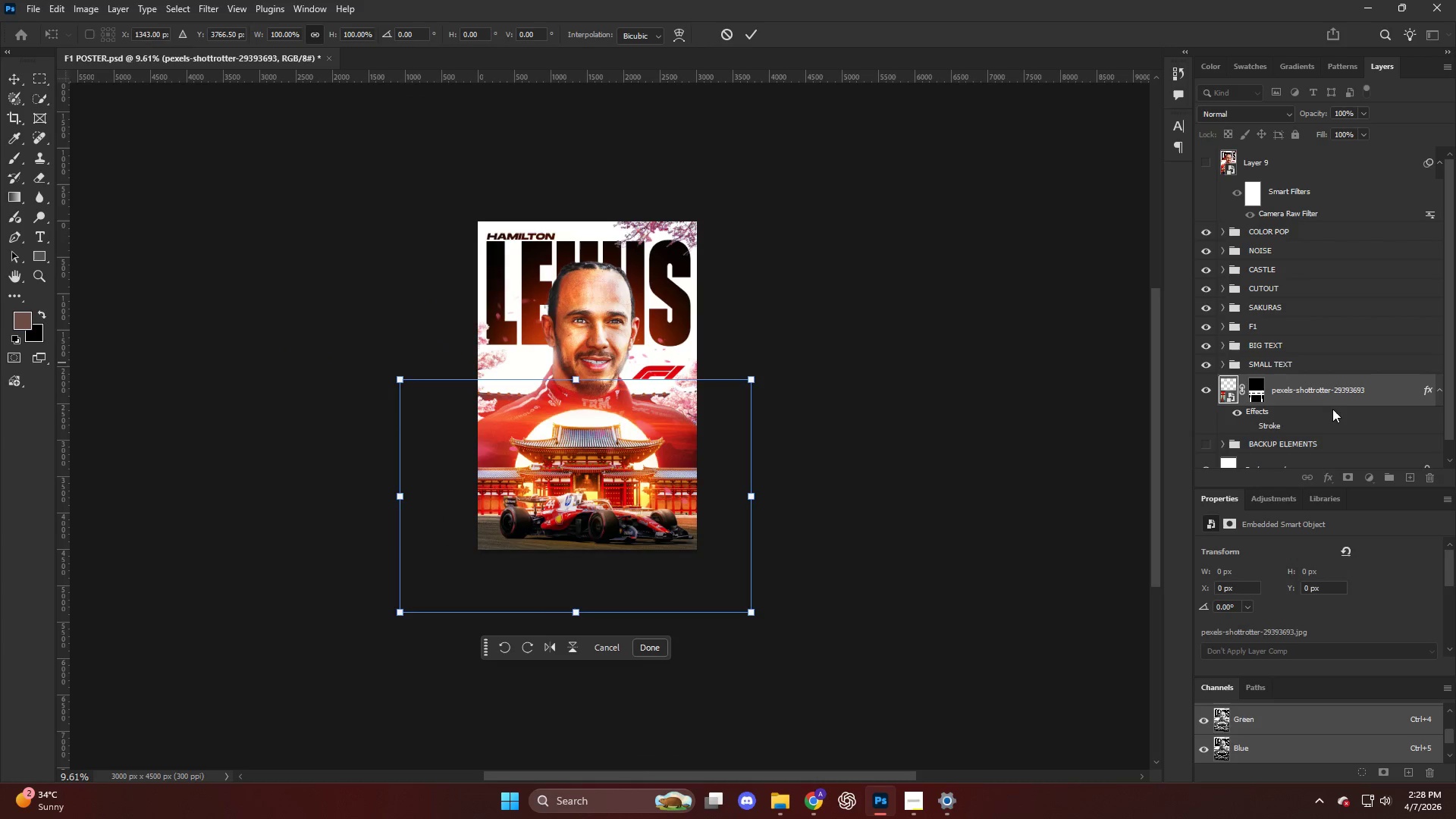 
key(Alt+AltLeft)
 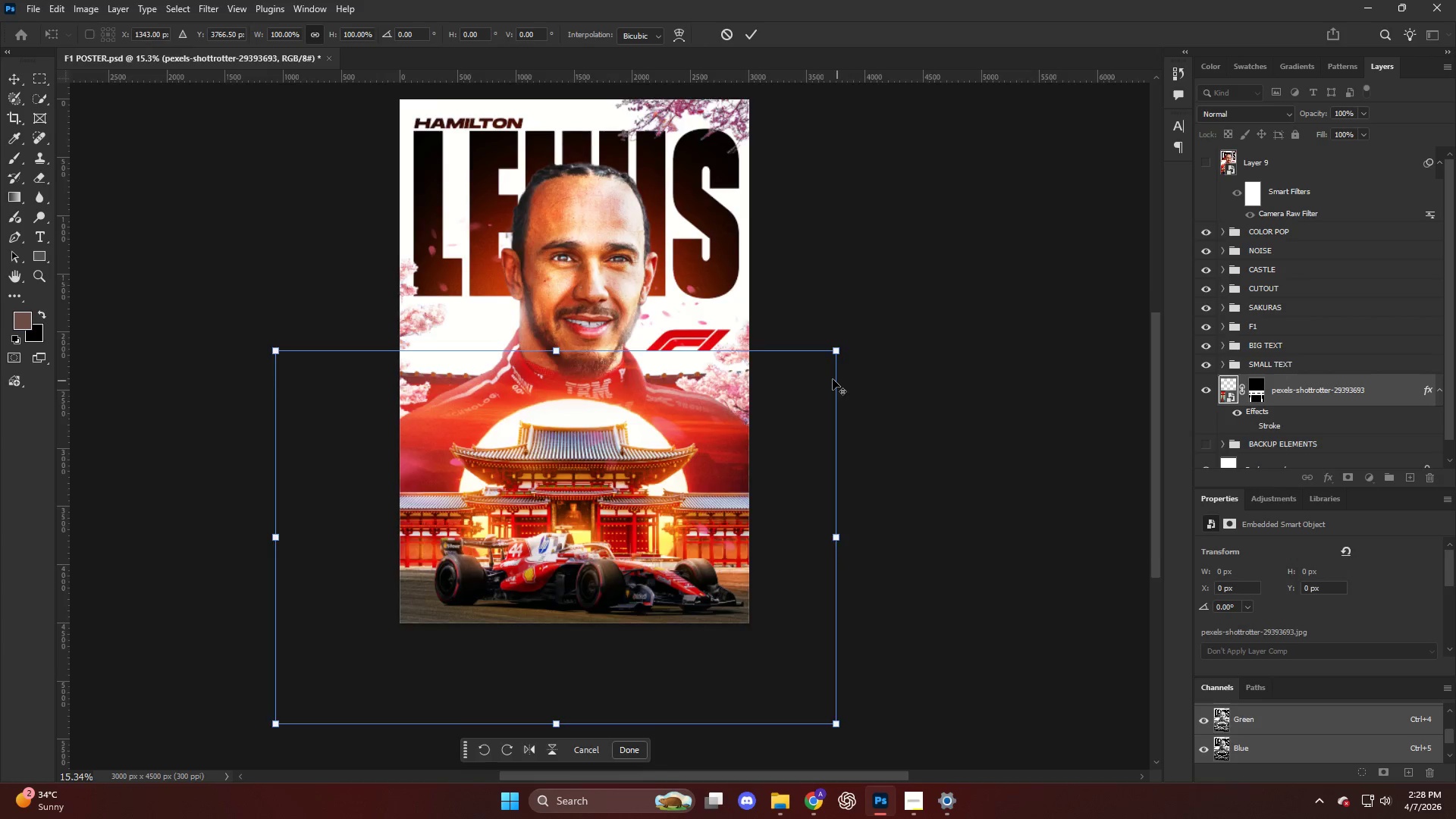 
left_click([1317, 413])
 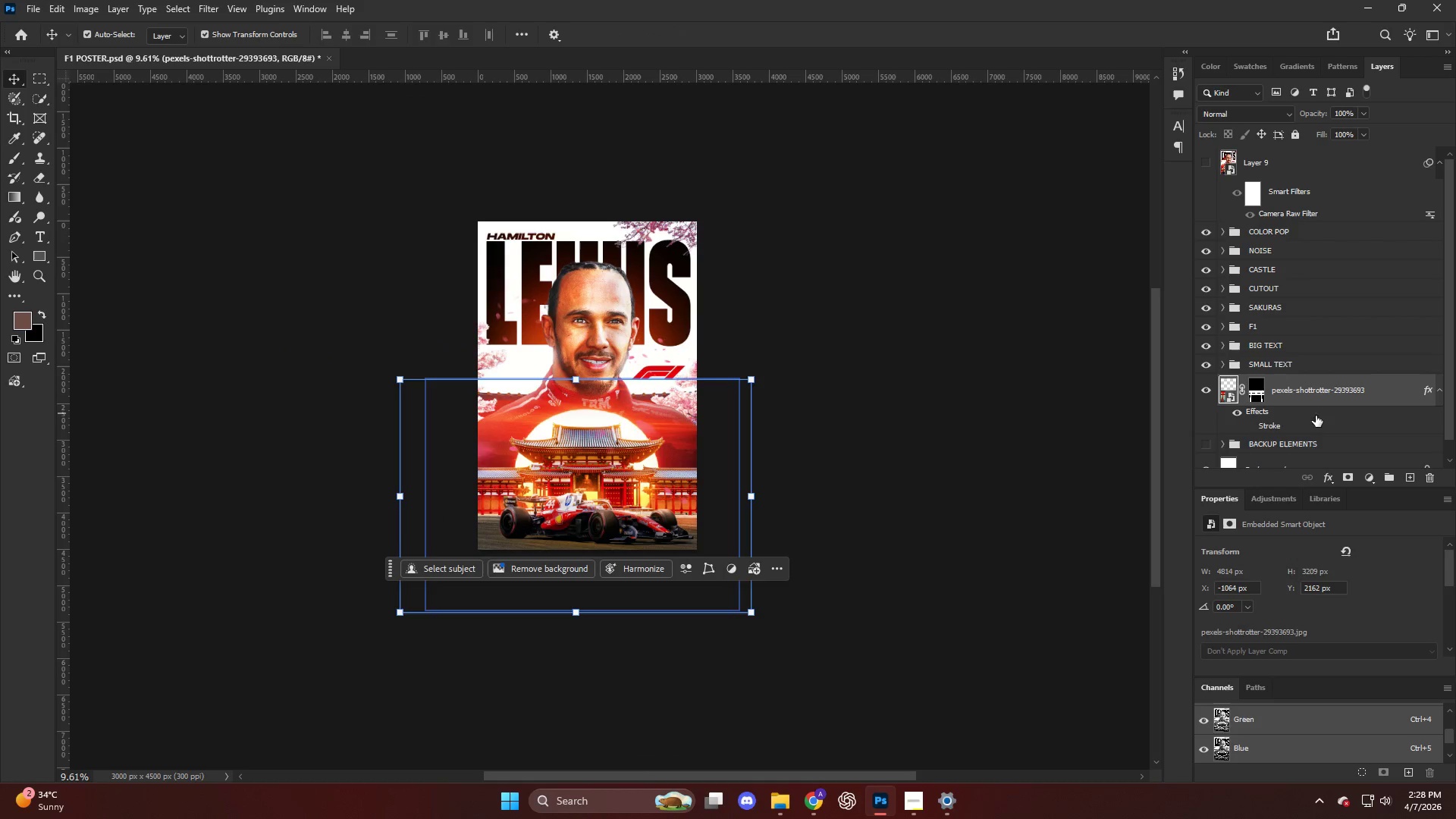 
left_click([1327, 451])
 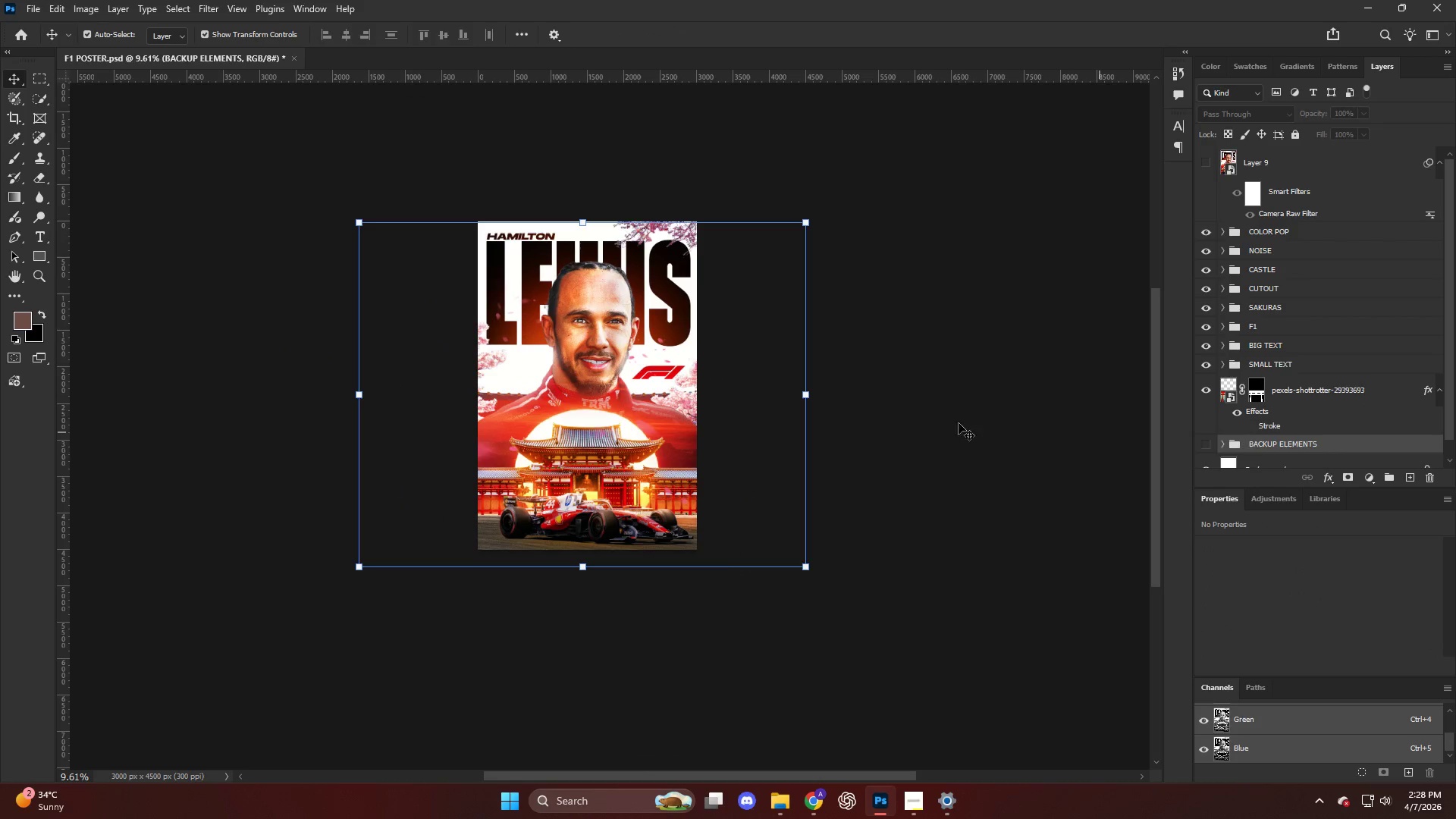 
hold_key(key=AltLeft, duration=0.56)
scroll: coordinate [661, 405], scroll_direction: up, amount: 13.0
 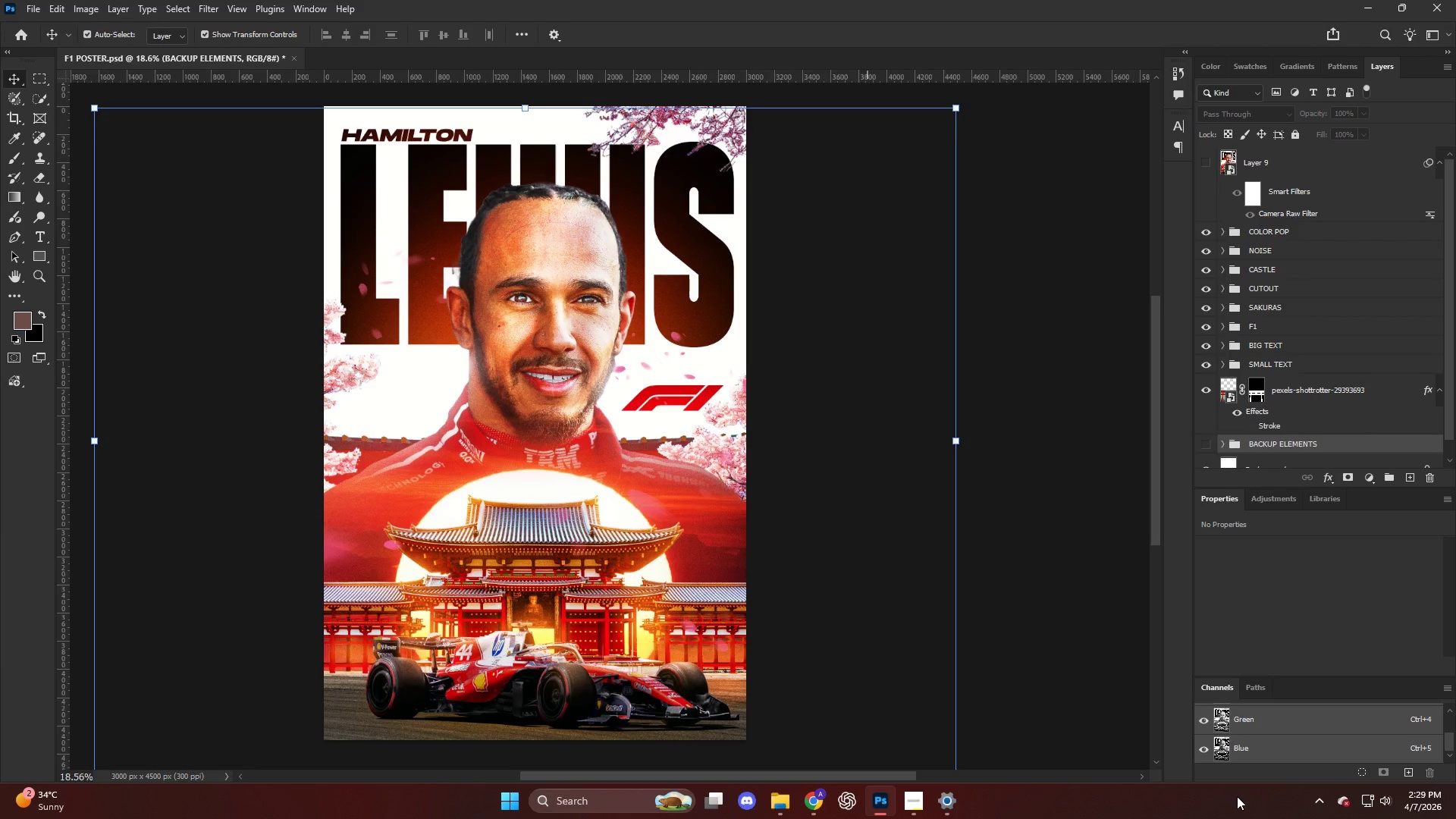 
wait(58.08)
 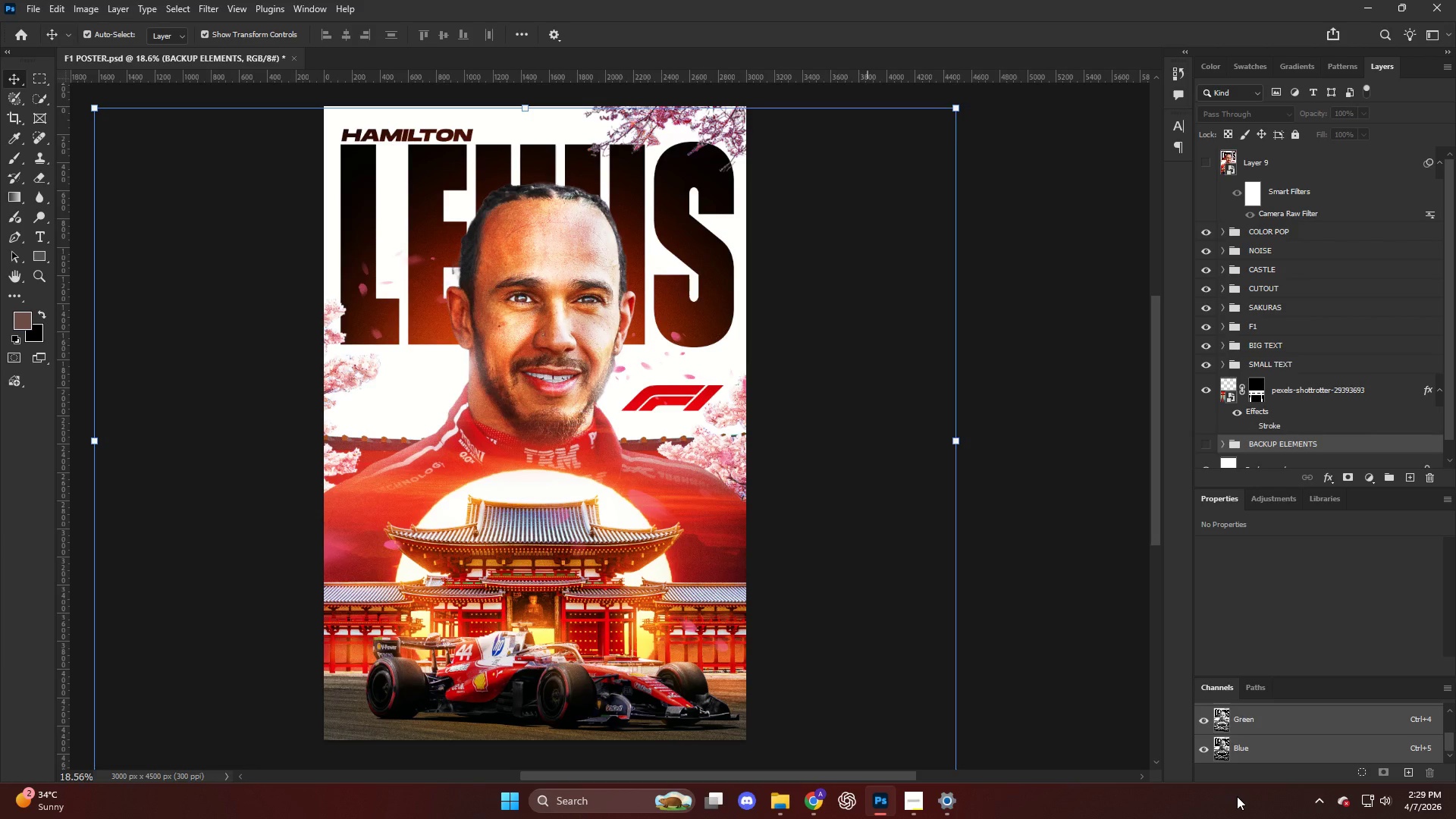 
left_click([913, 808])